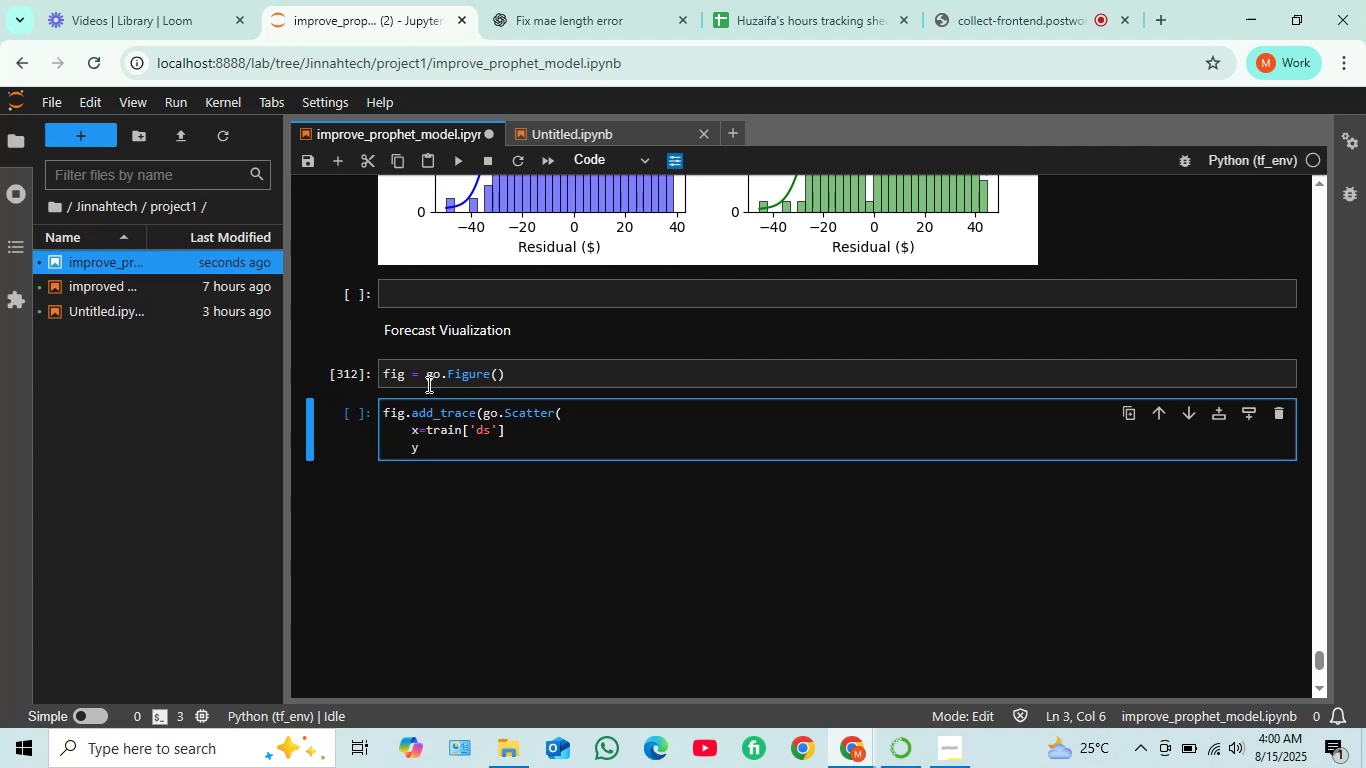 
key(Equal)
 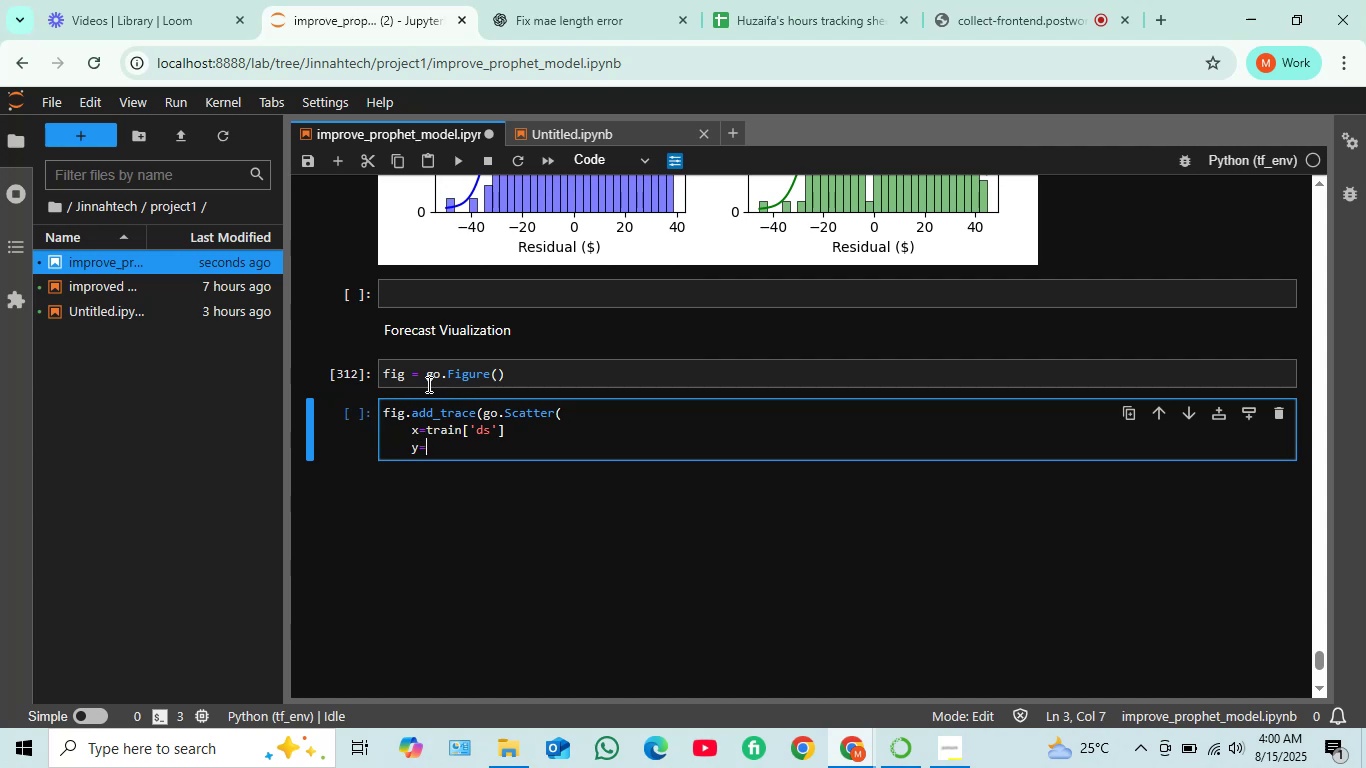 
type(train['y'])
 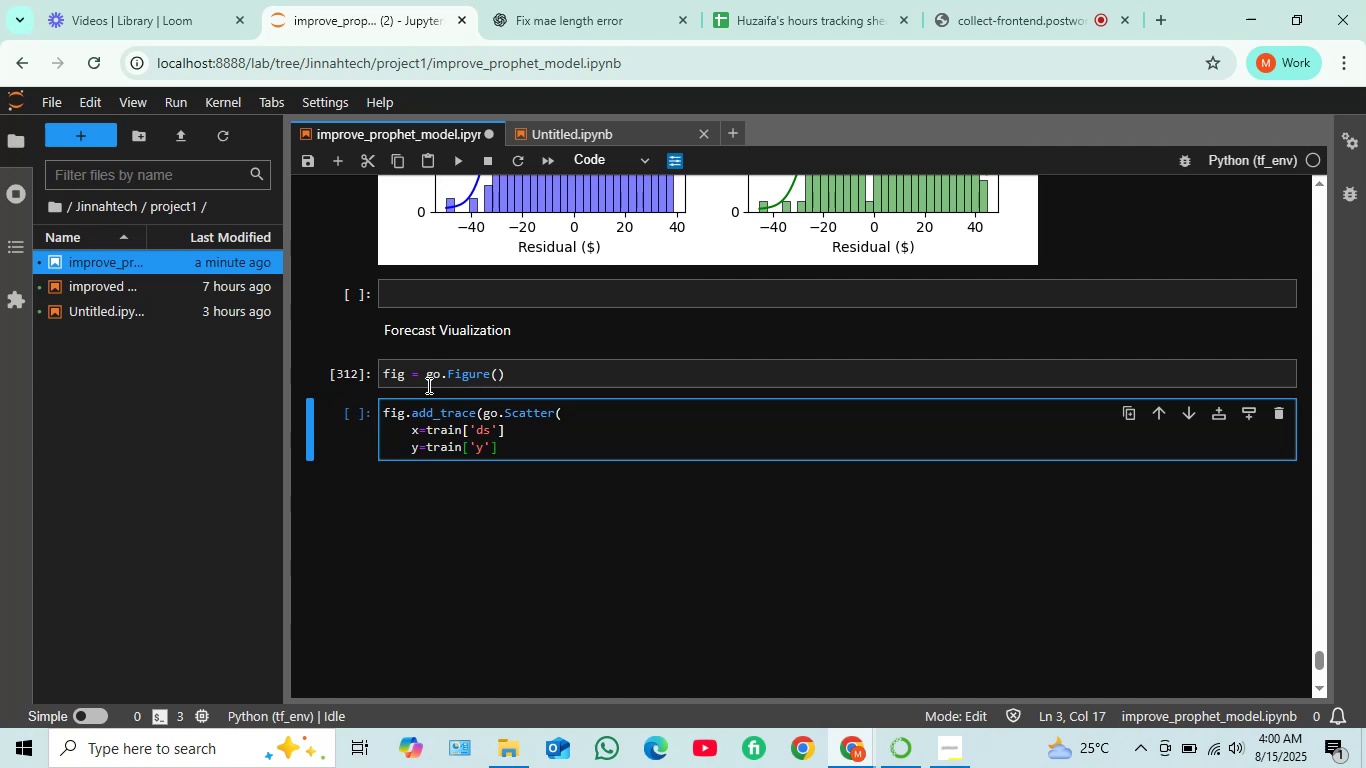 
key(ArrowUp)
 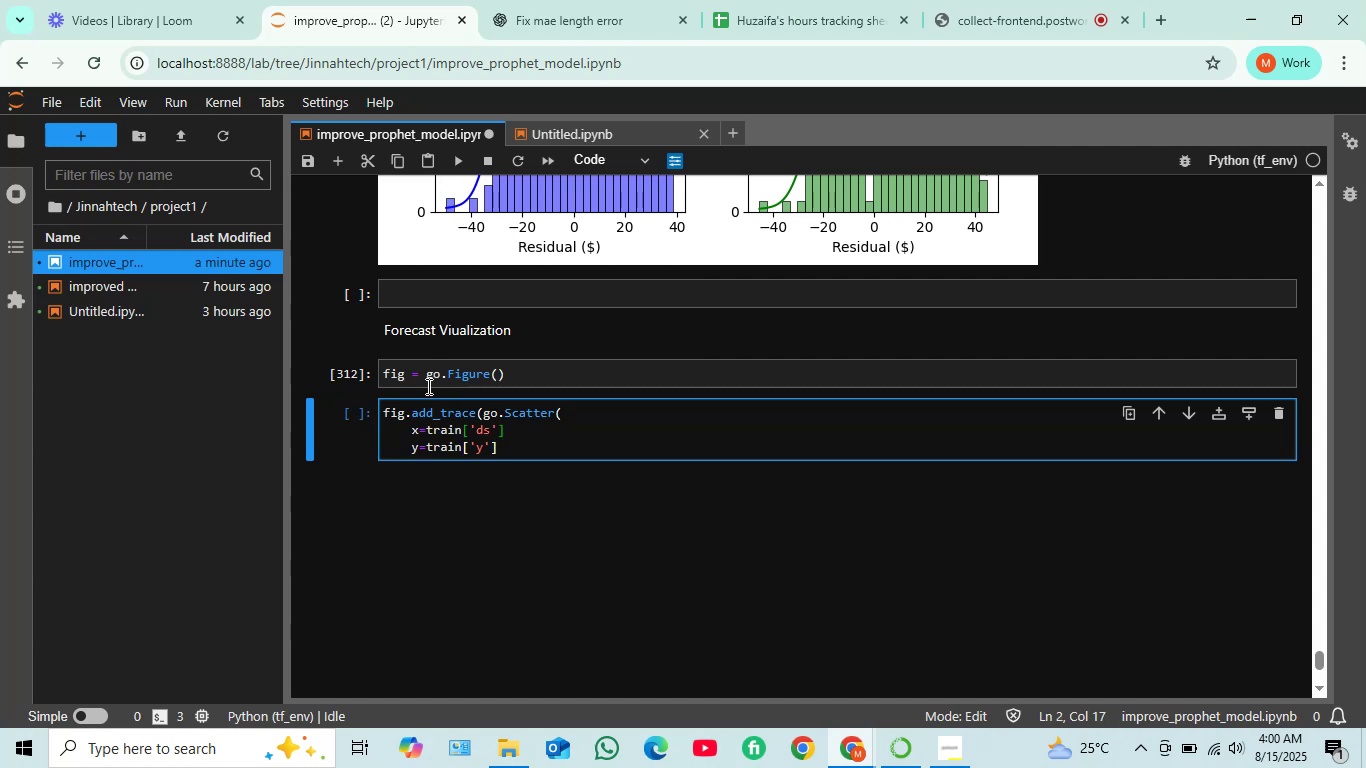 
key(ArrowRight)
 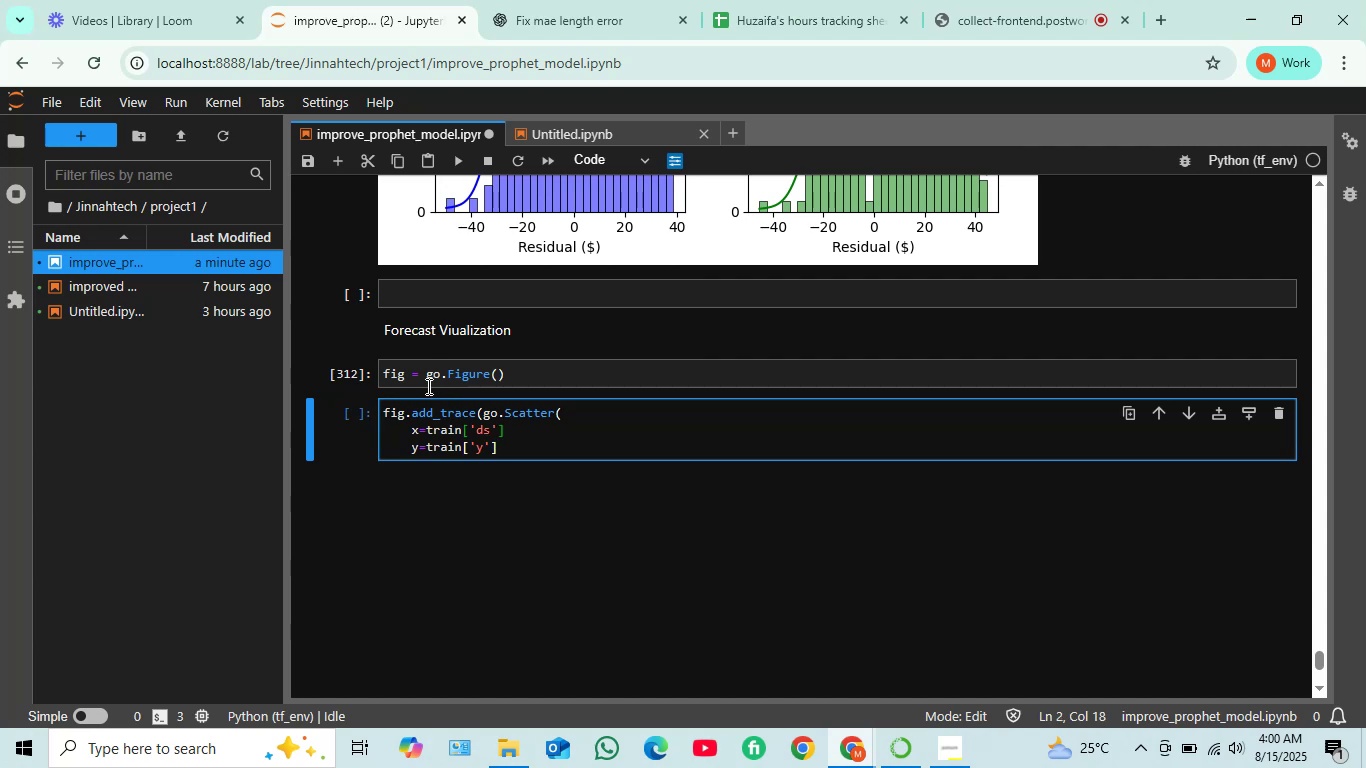 
key(Comma)
 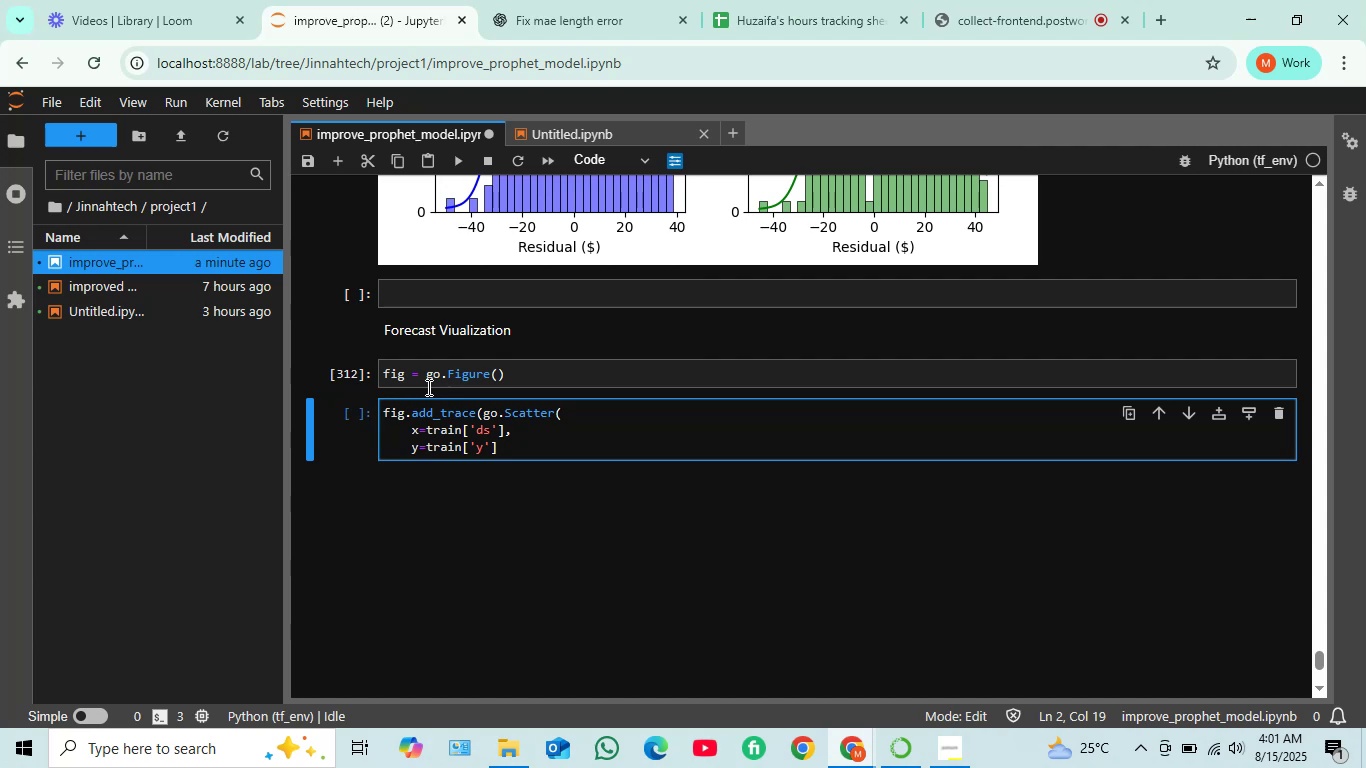 
key(ArrowDown)
 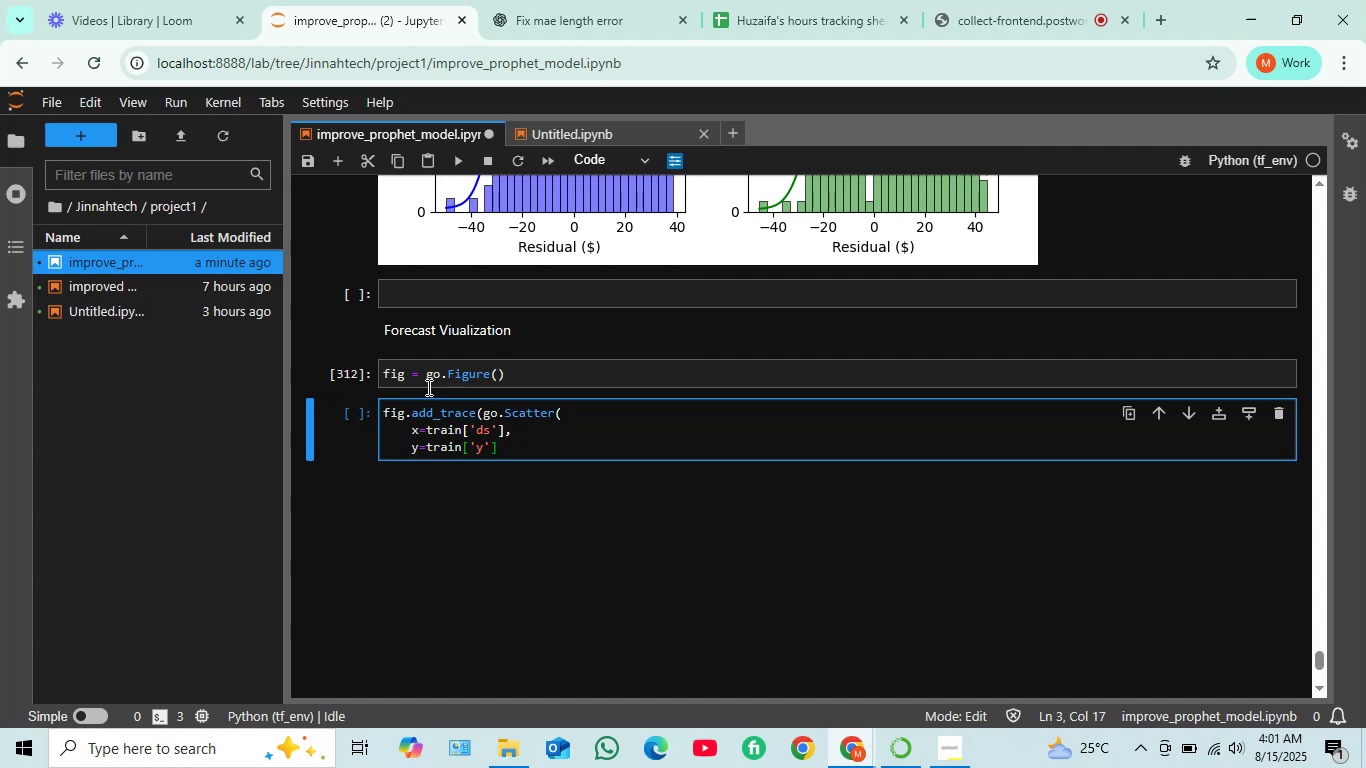 
key(Comma)
 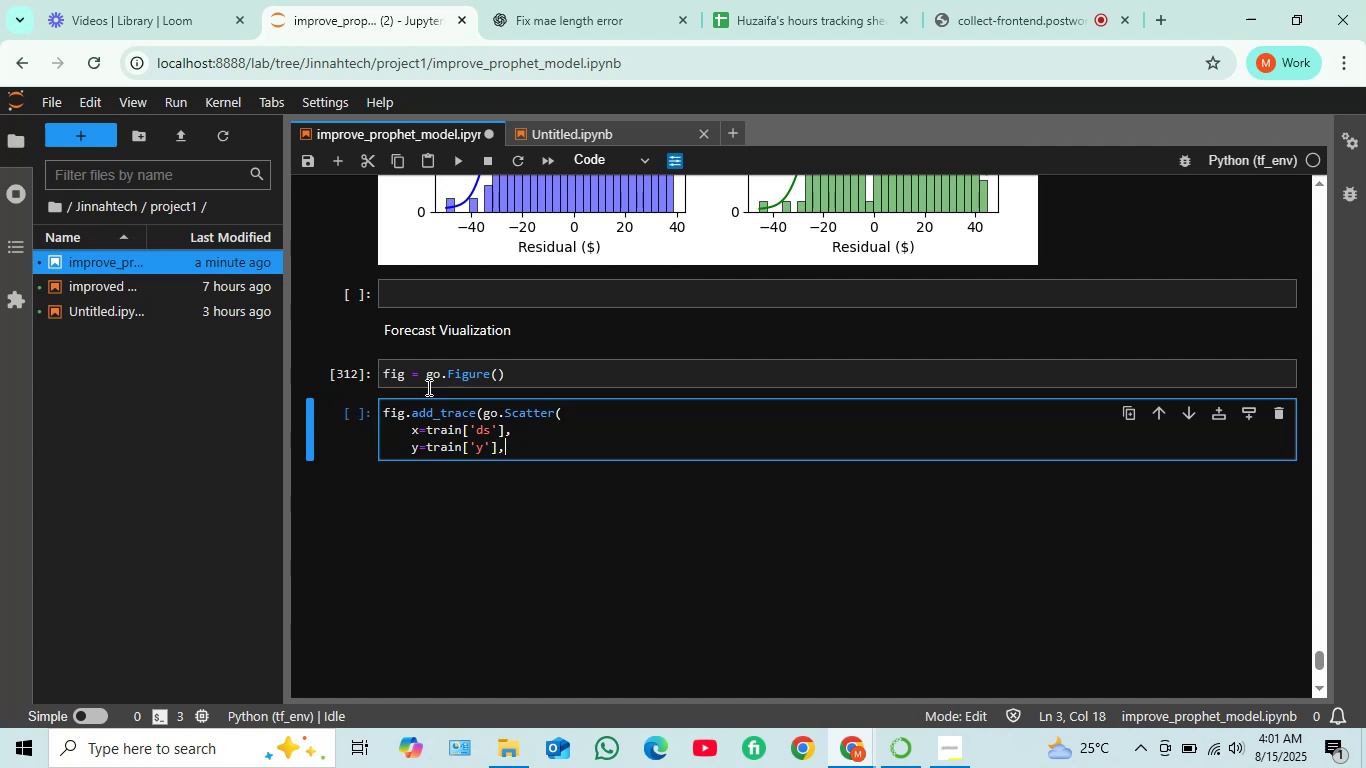 
key(Enter)
 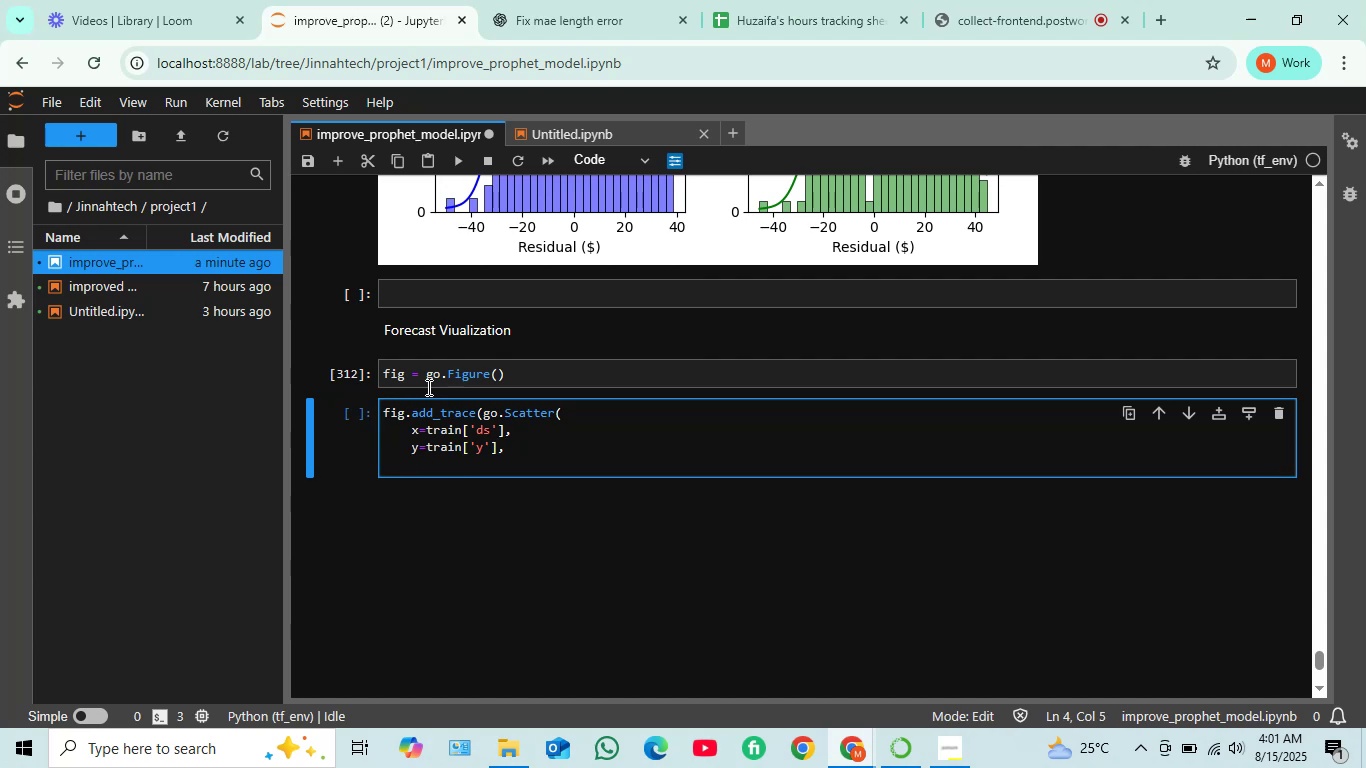 
type(name)
 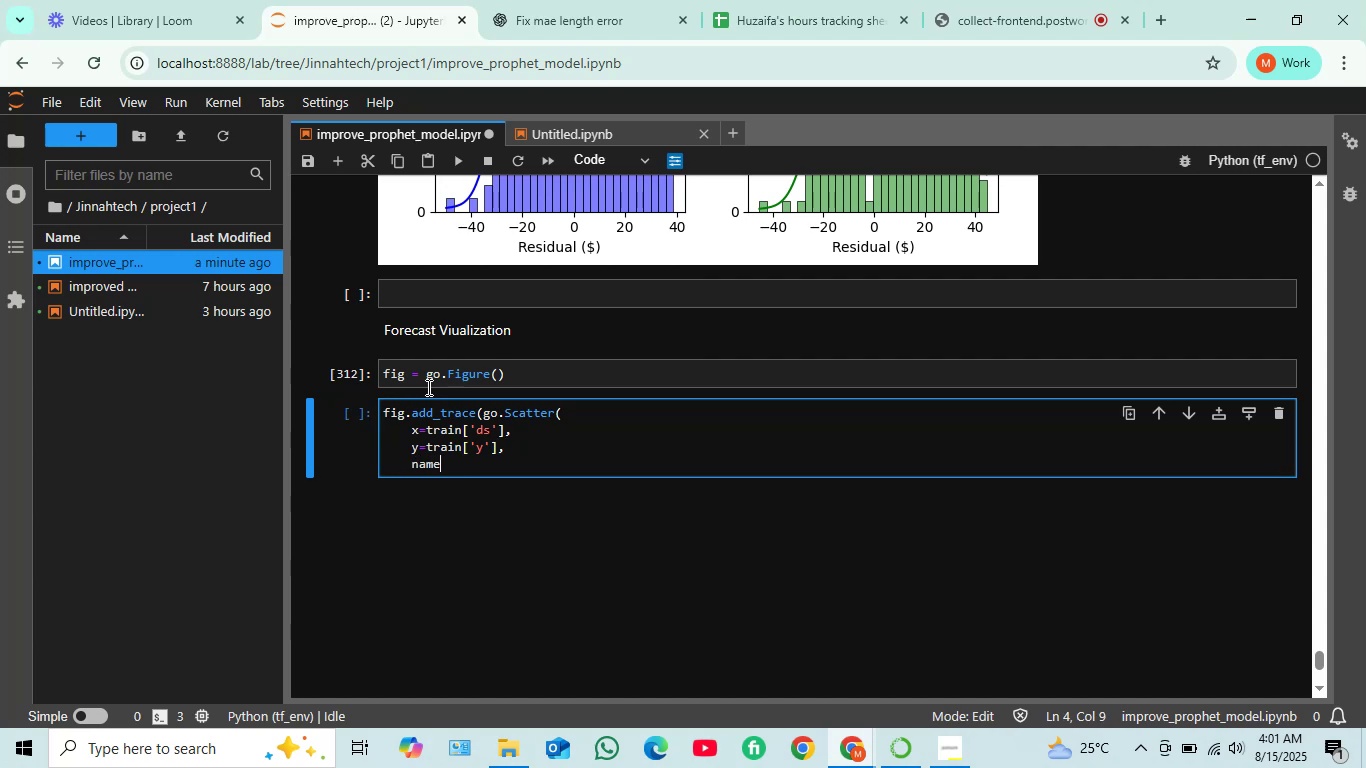 
type( = 'Training Data'))
 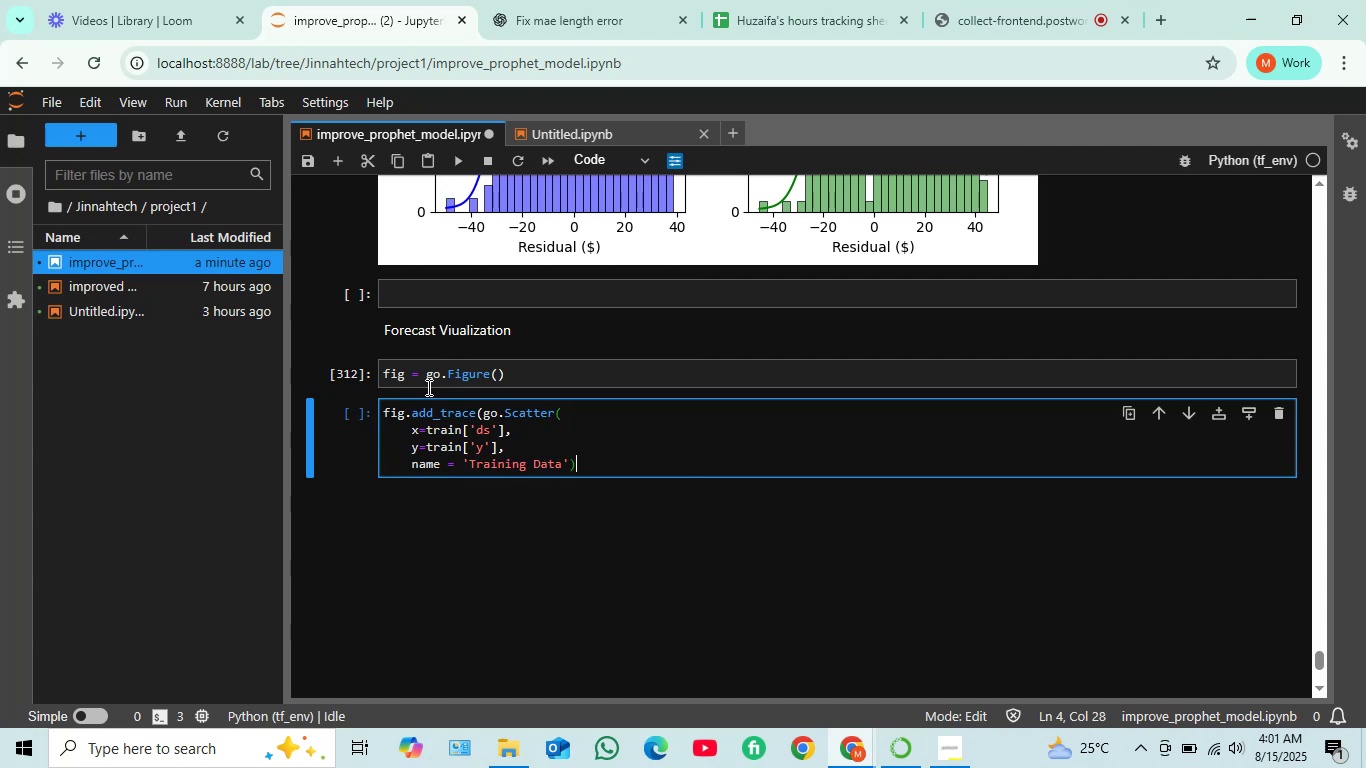 
key(Backspace)
 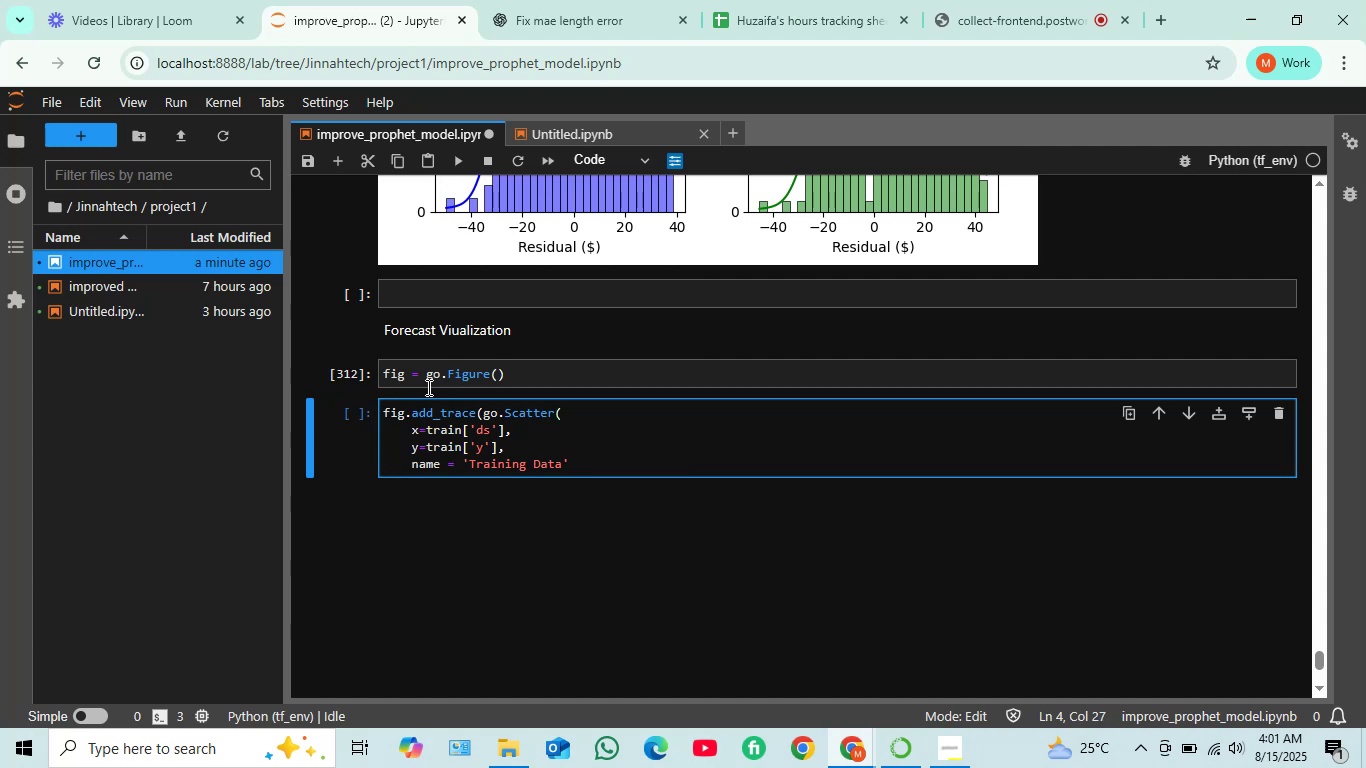 
key(Space)
 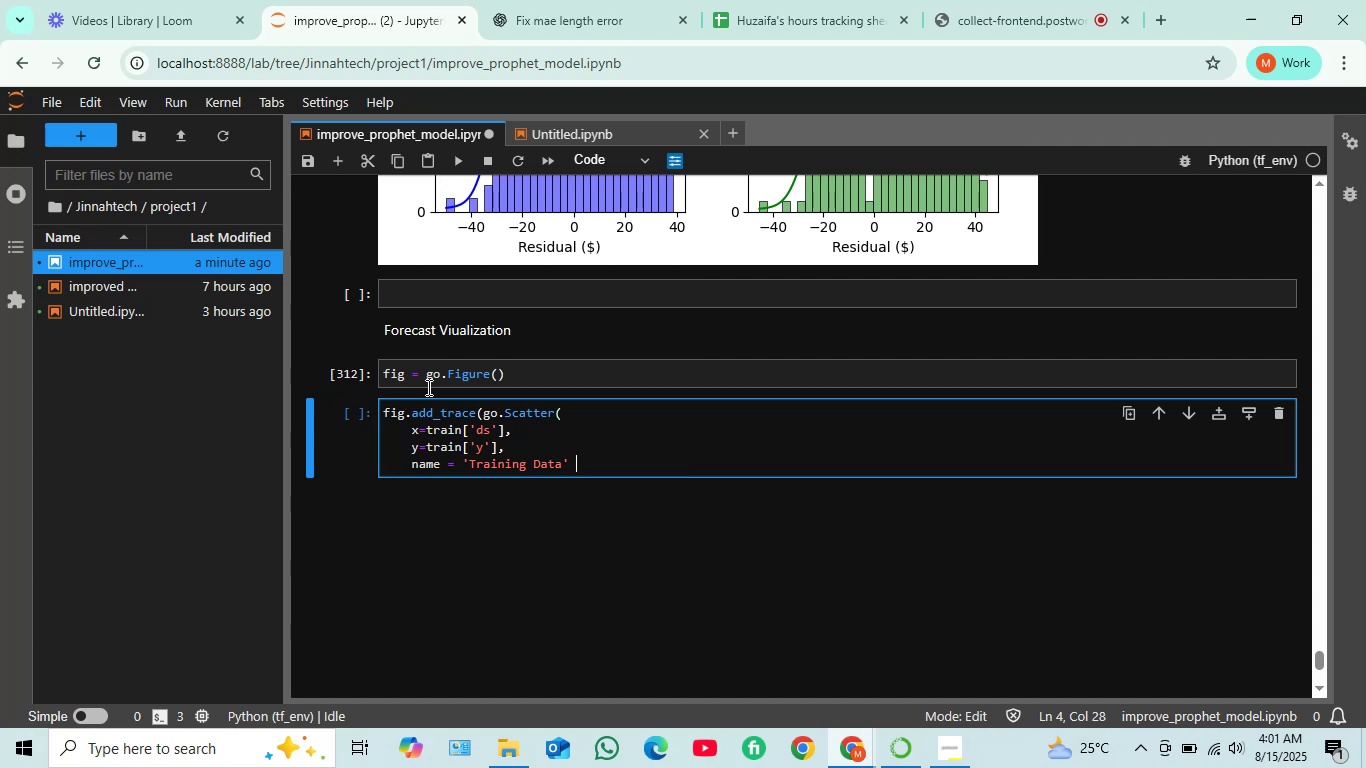 
key(Comma)
 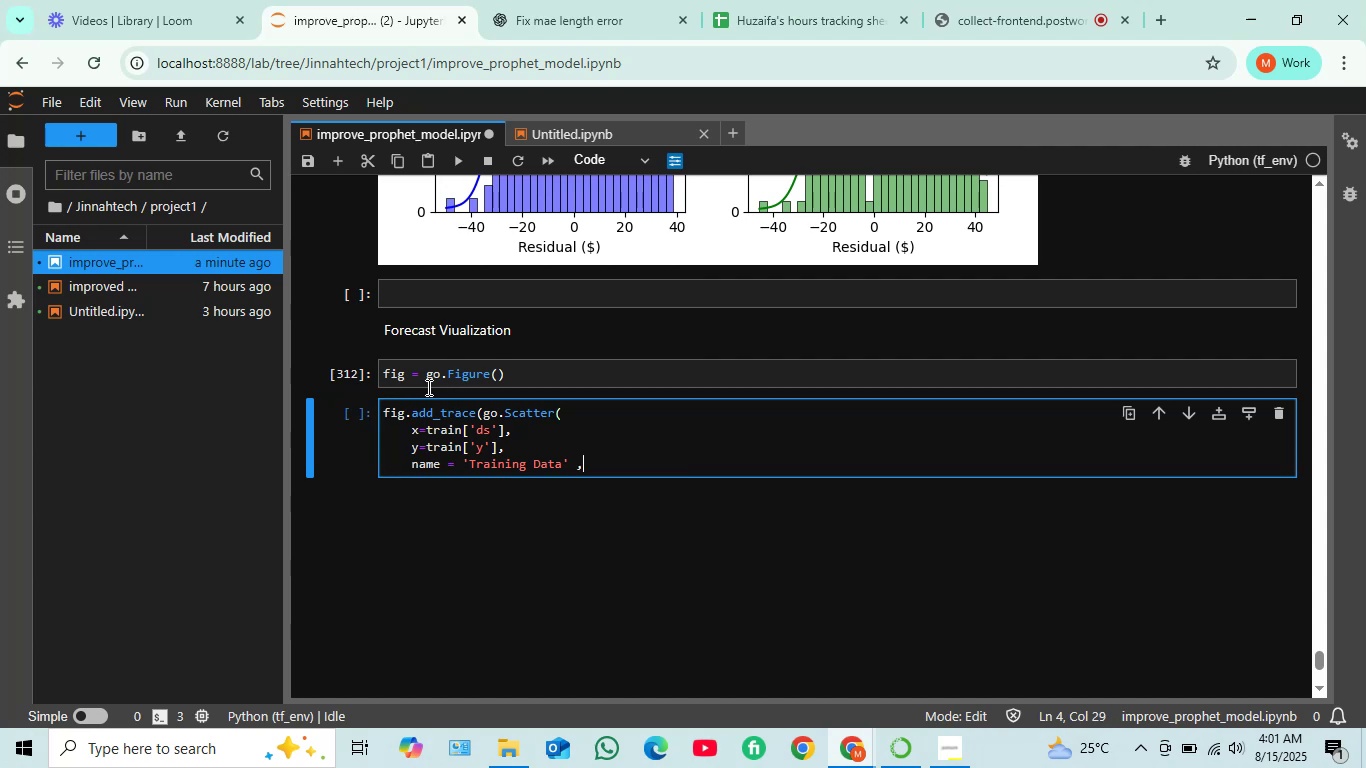 
key(Space)
 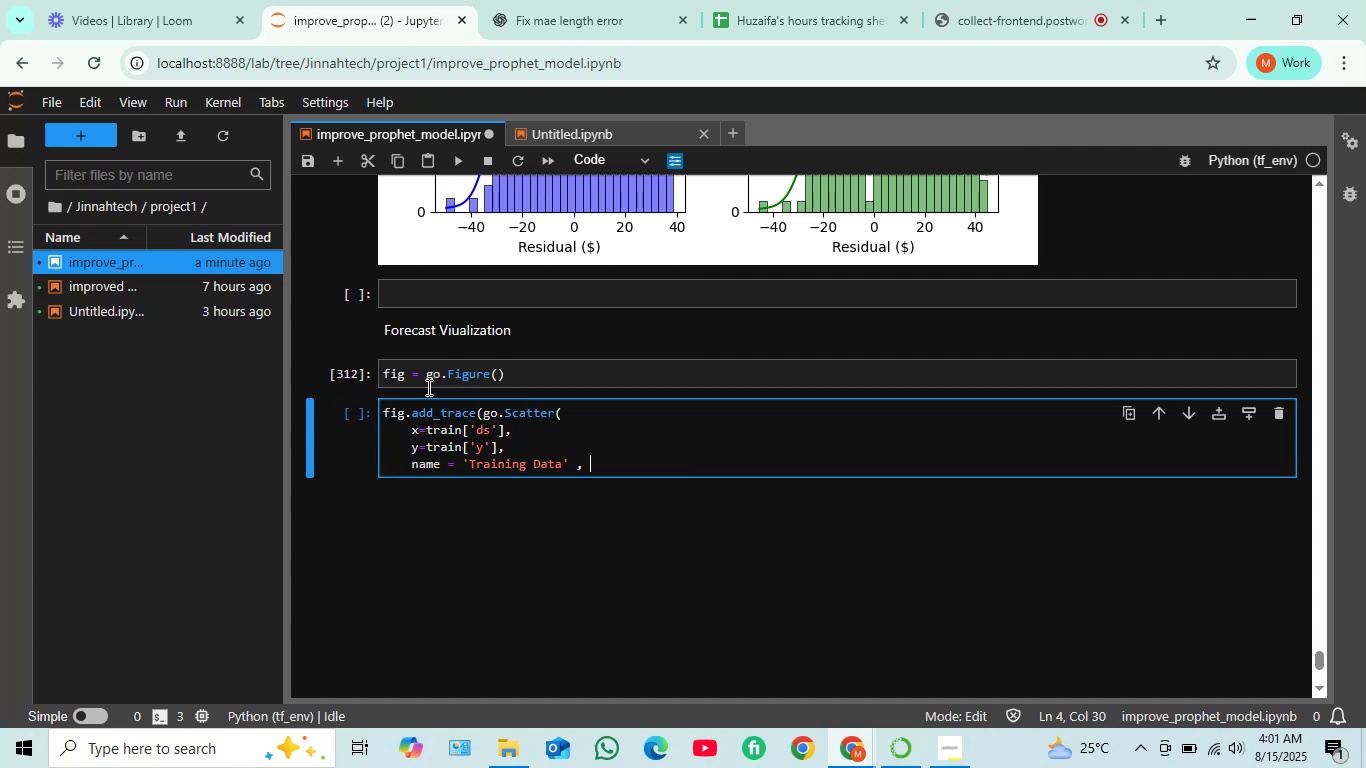 
key(Enter)
 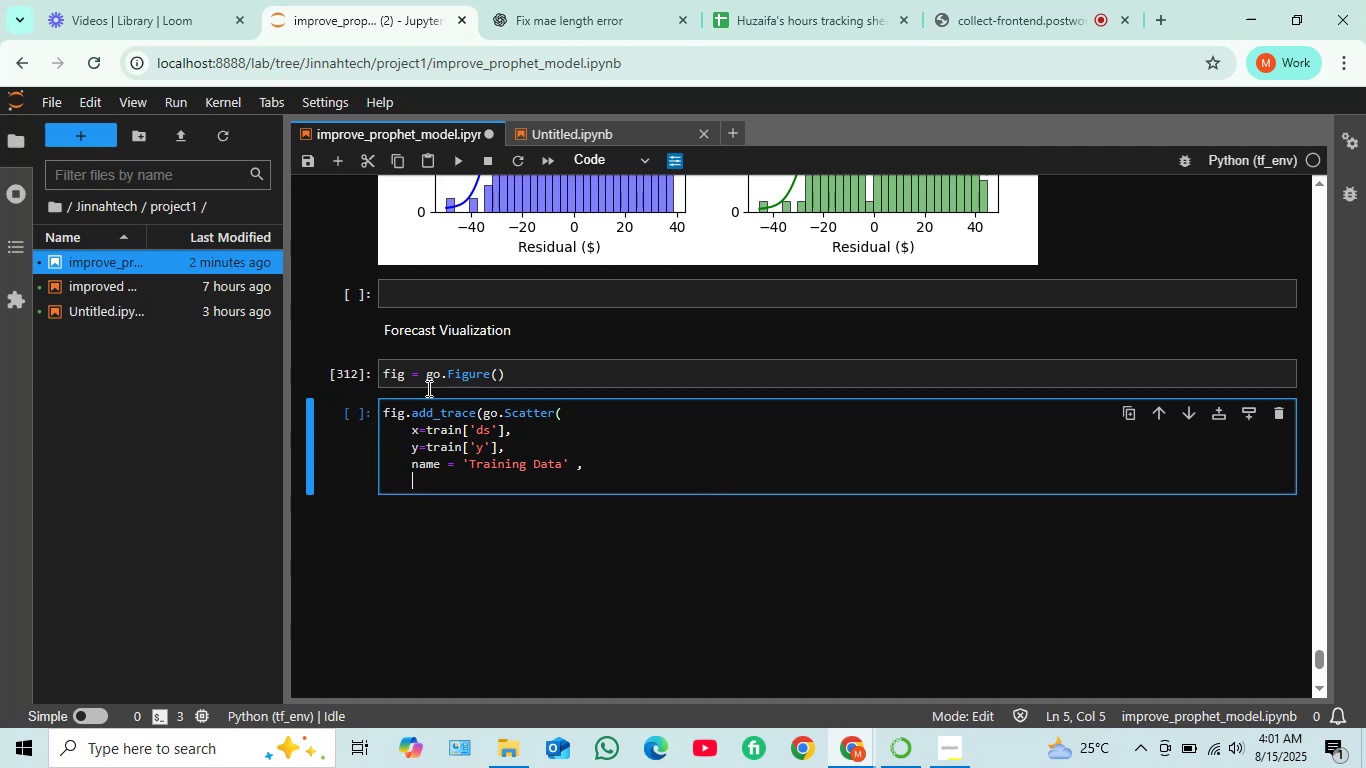 
type(line = dict)
 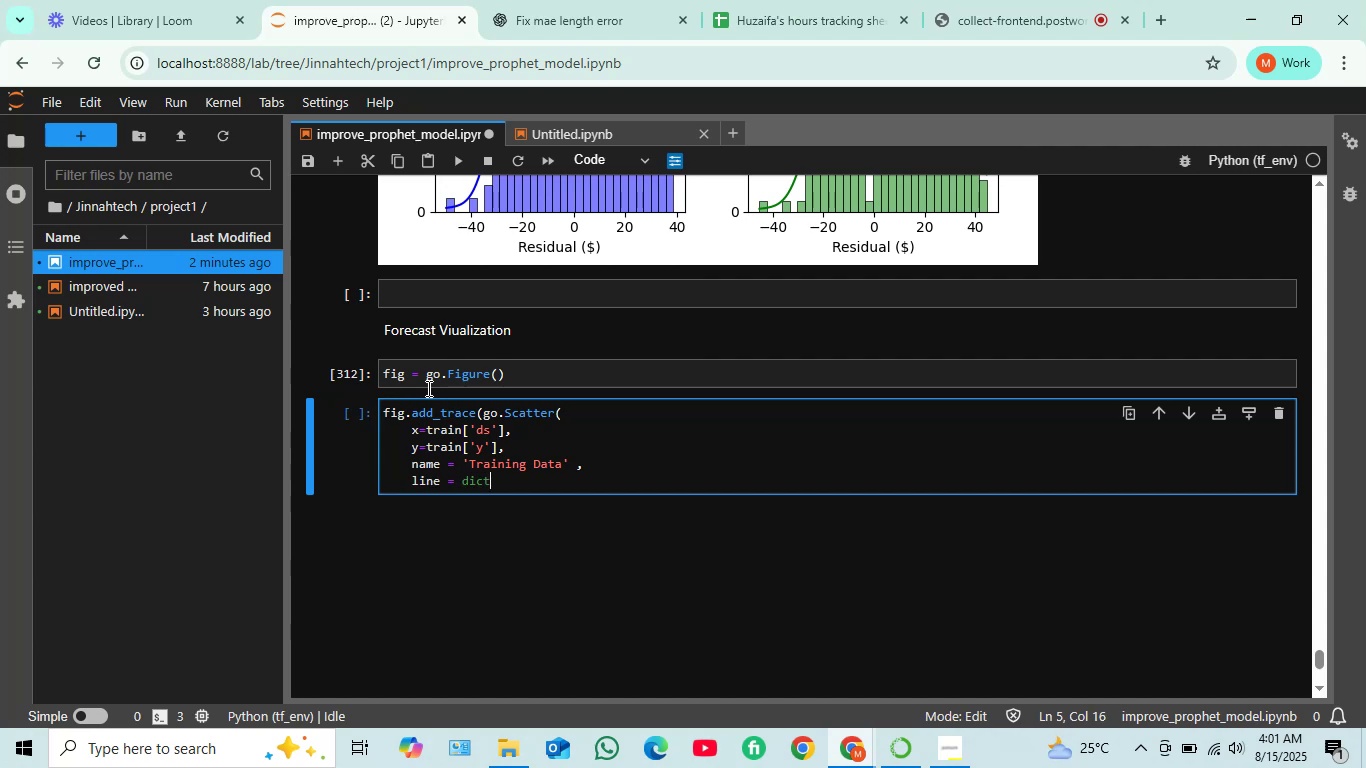 
type((color=)
 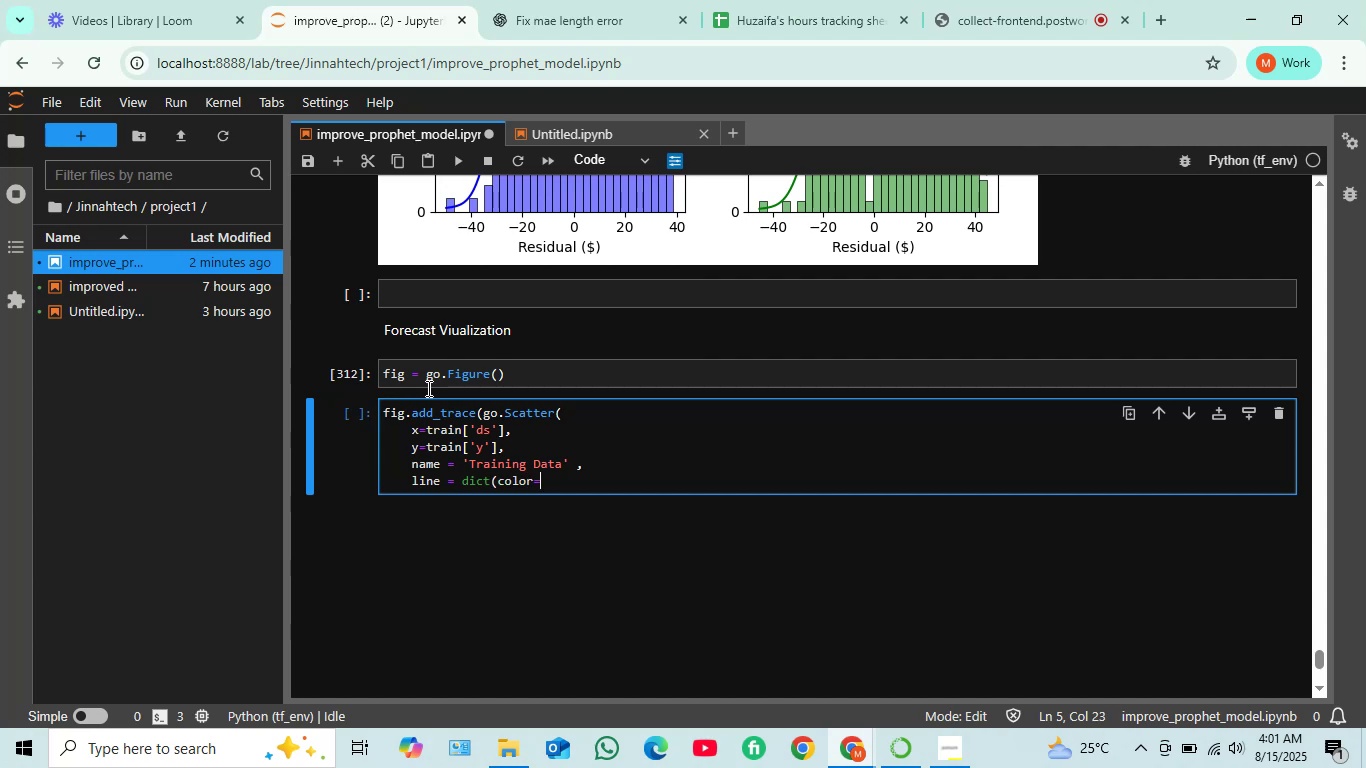 
type('ro)
key(Tab)
type(yal)
 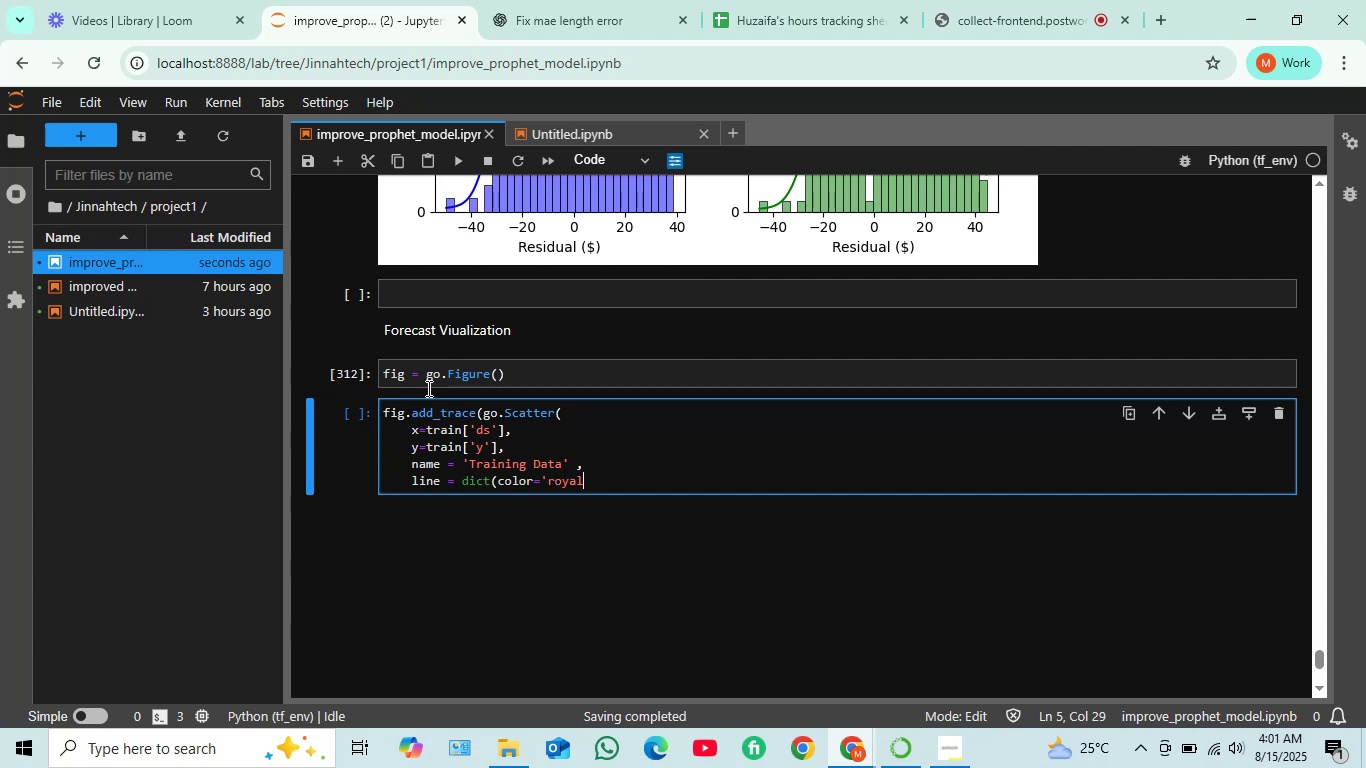 
key(Tab)
type(n)
key(Backspace)
type(blur)
key(Backspace)
type(e)
 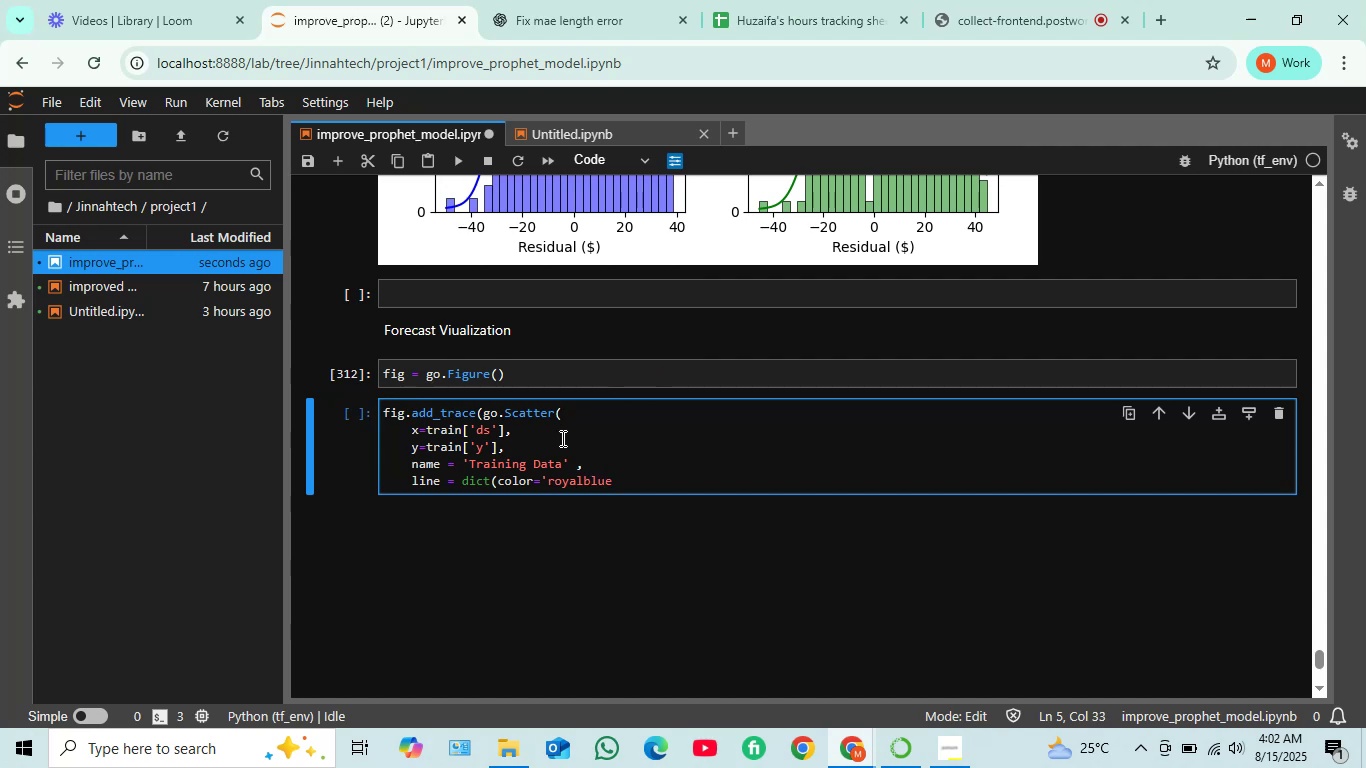 
scroll: coordinate [562, 443], scroll_direction: up, amount: 3.0
 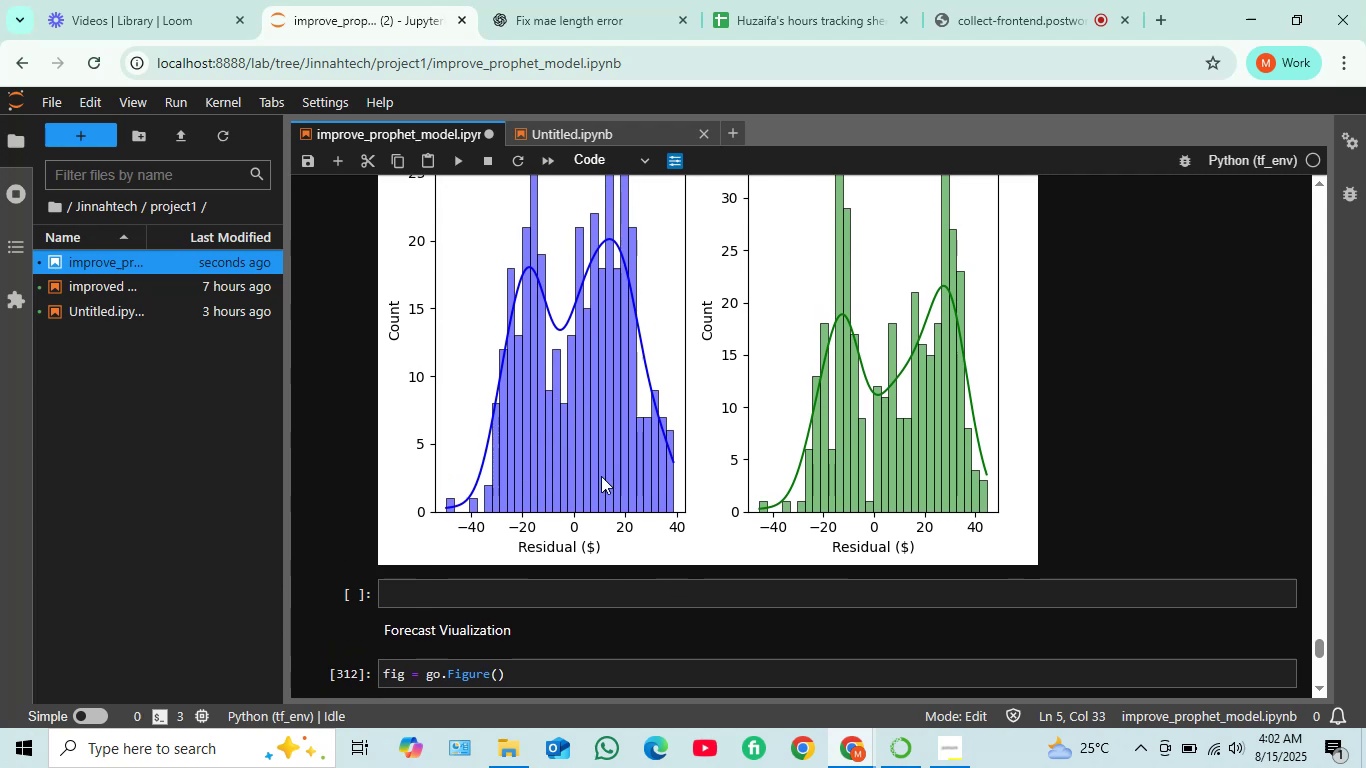 
scroll: coordinate [573, 505], scroll_direction: down, amount: 4.0
 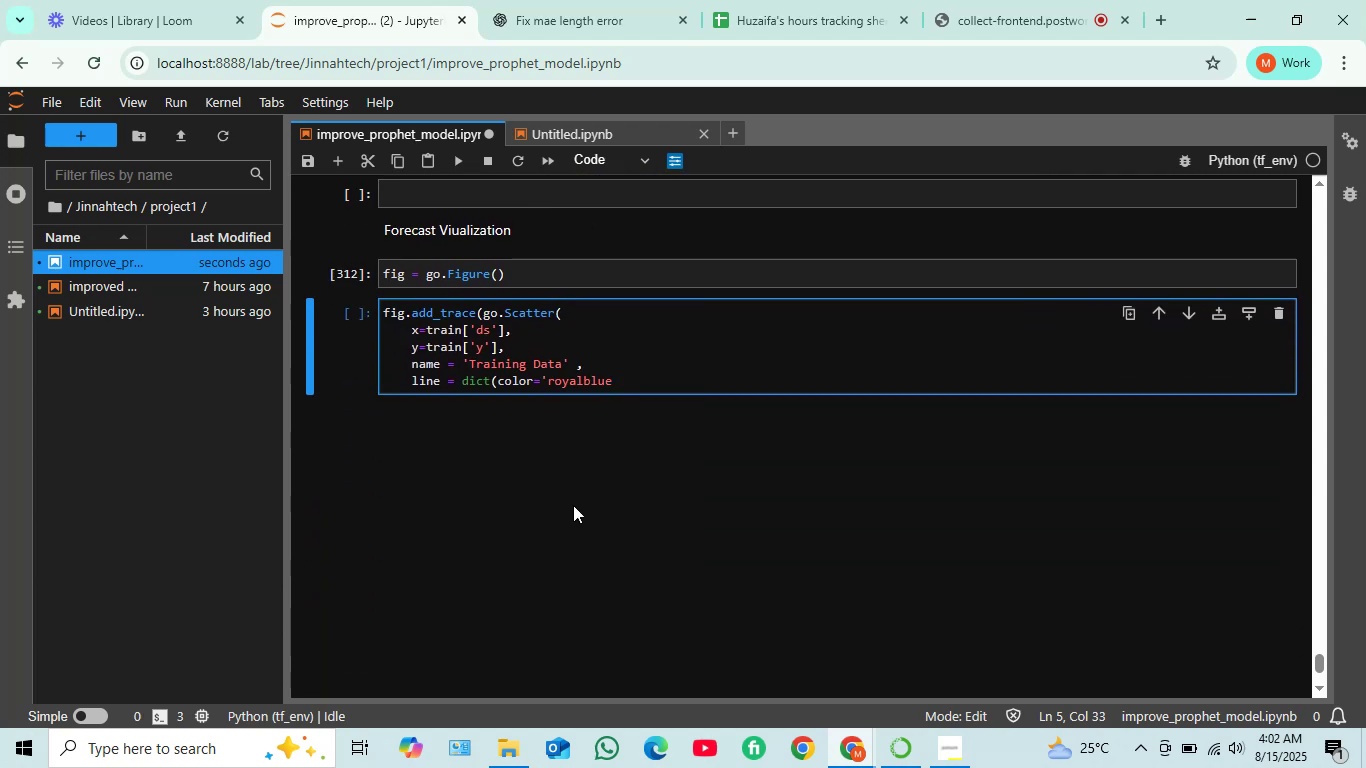 
scroll: coordinate [573, 505], scroll_direction: up, amount: 1.0
 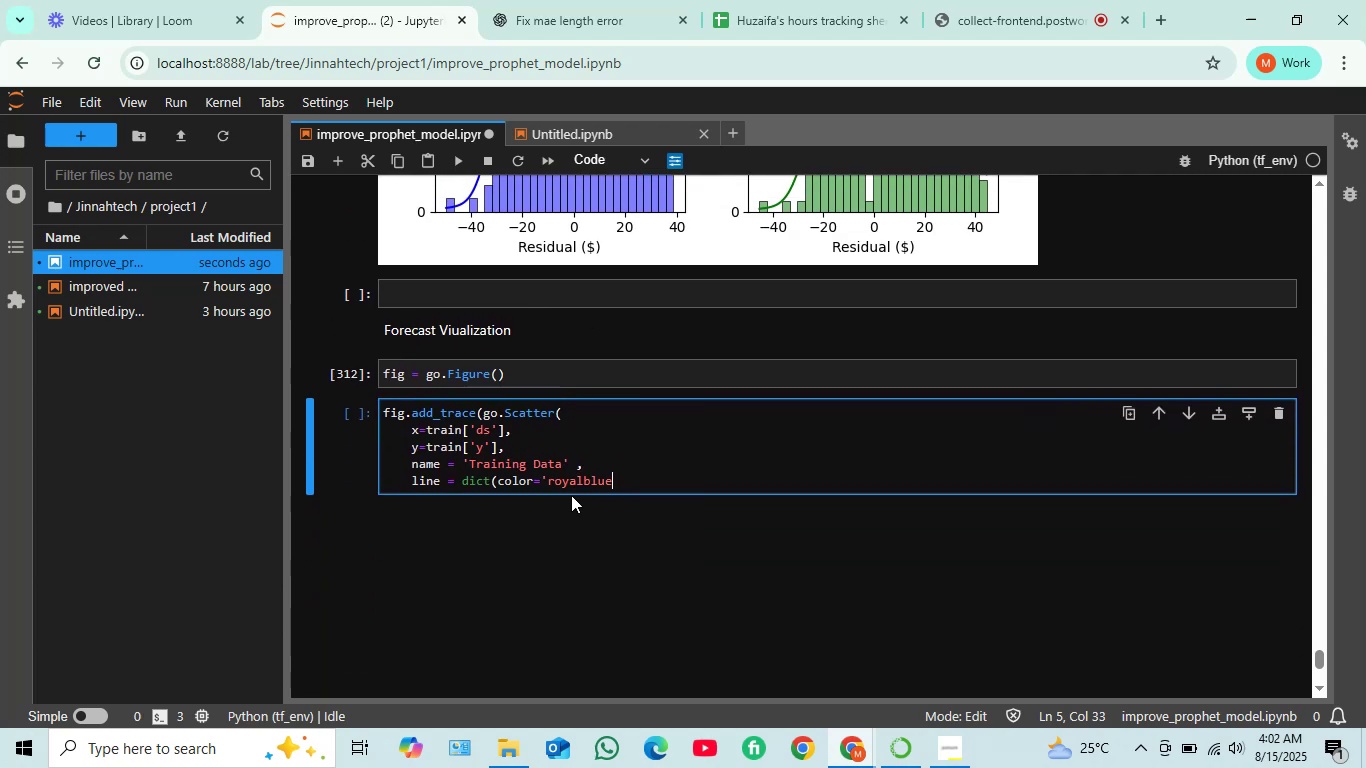 
scroll: coordinate [571, 495], scroll_direction: none, amount: 0.0
 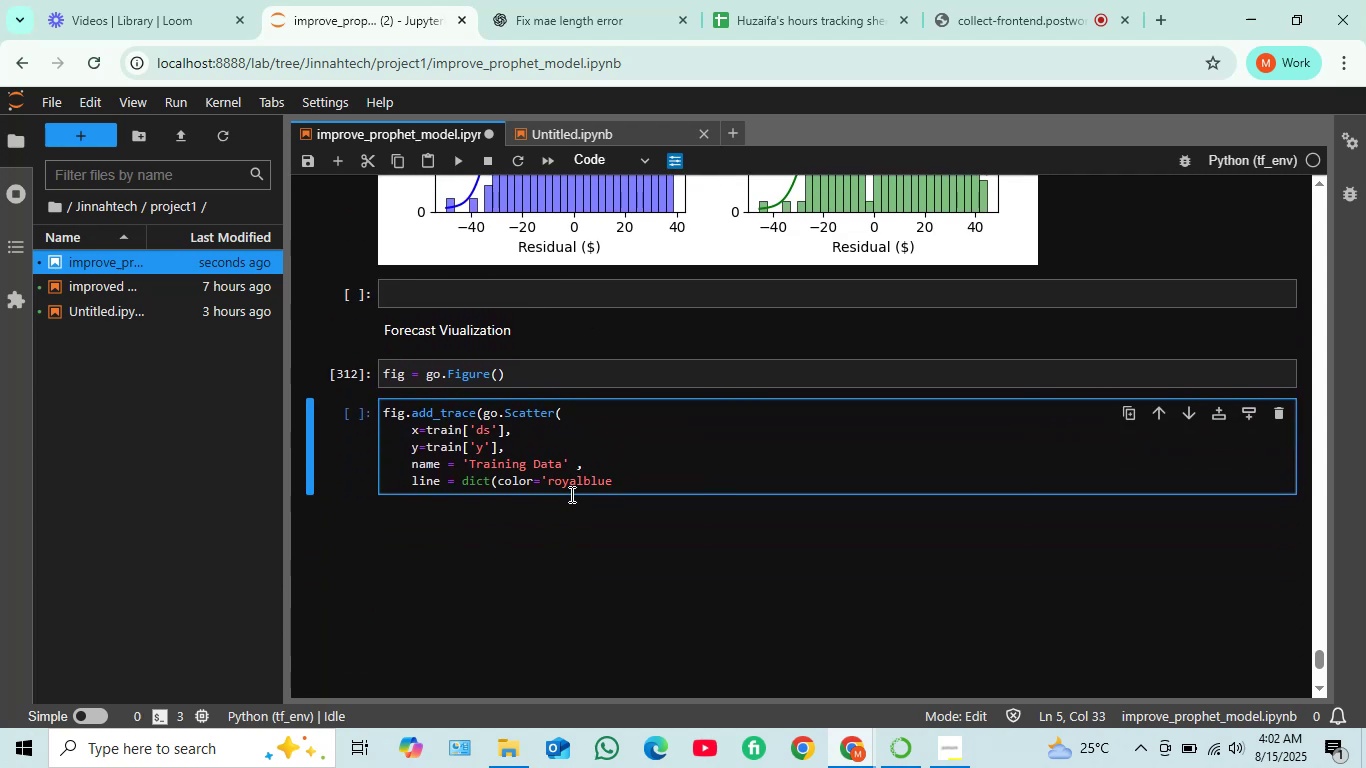 
scroll: coordinate [586, 458], scroll_direction: down, amount: 2.0
 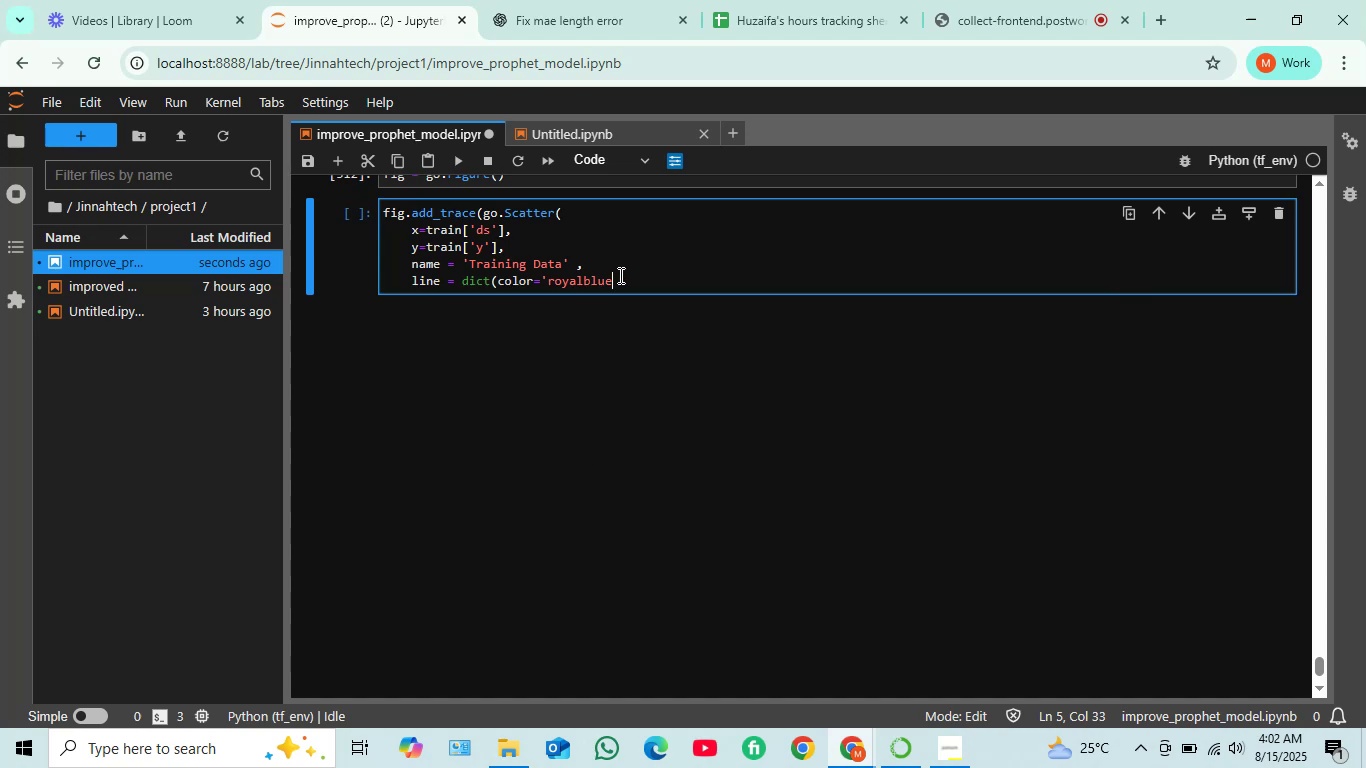 
wait(6.02)
 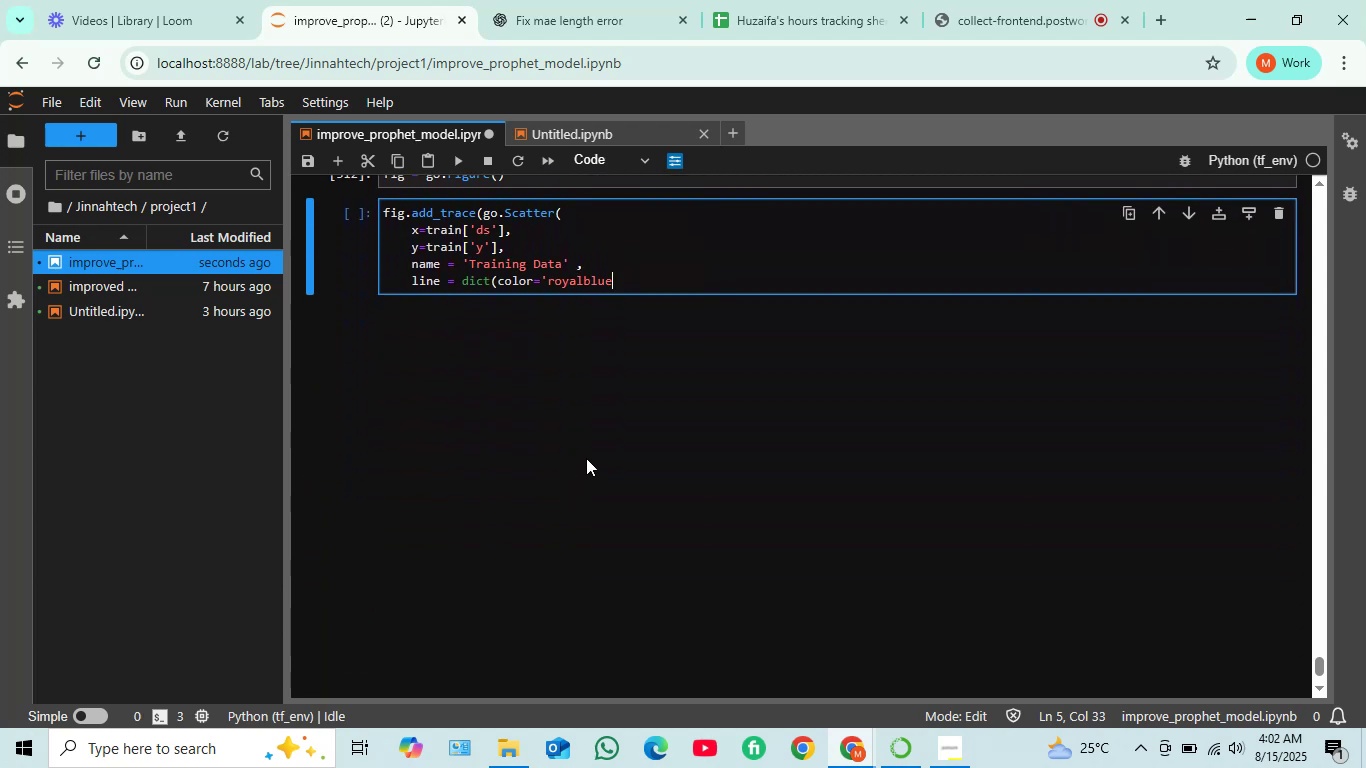 
key(Shift+0)
 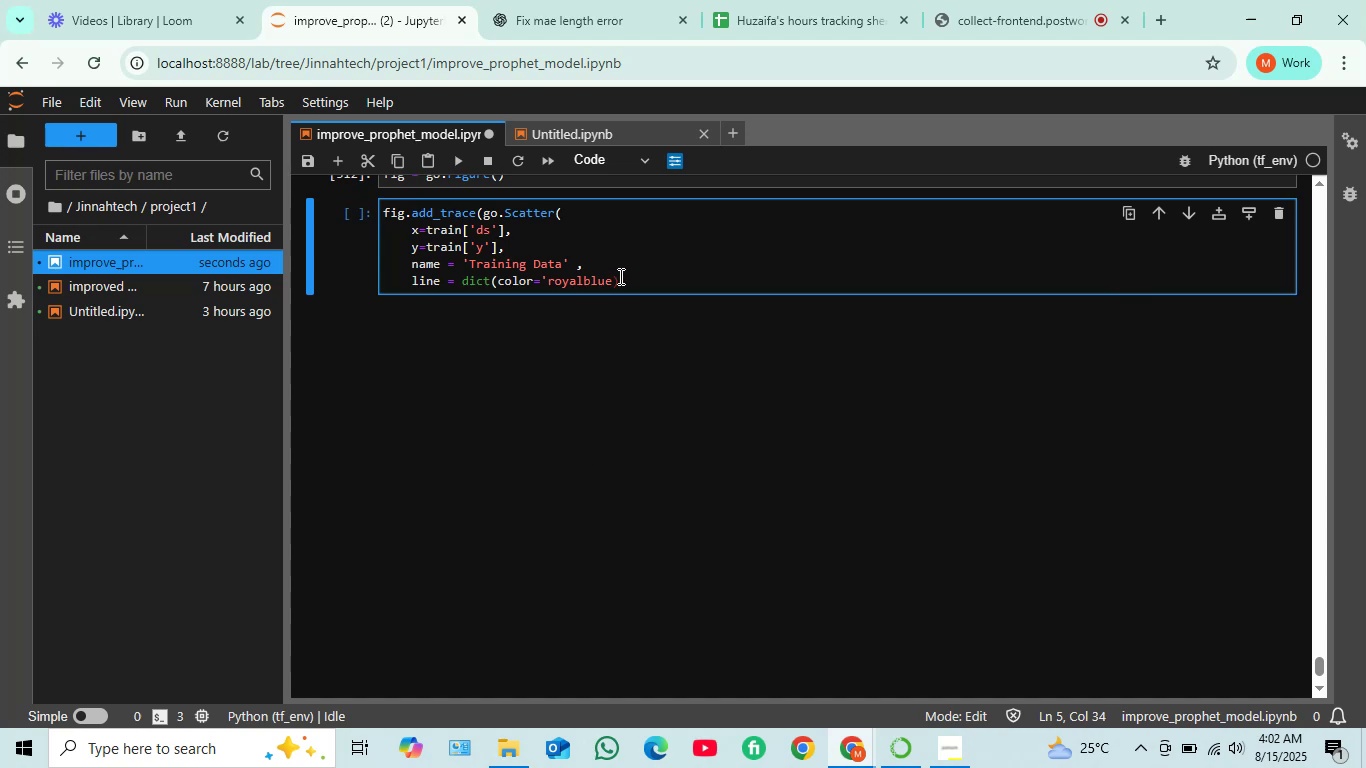 
key(Backspace)
 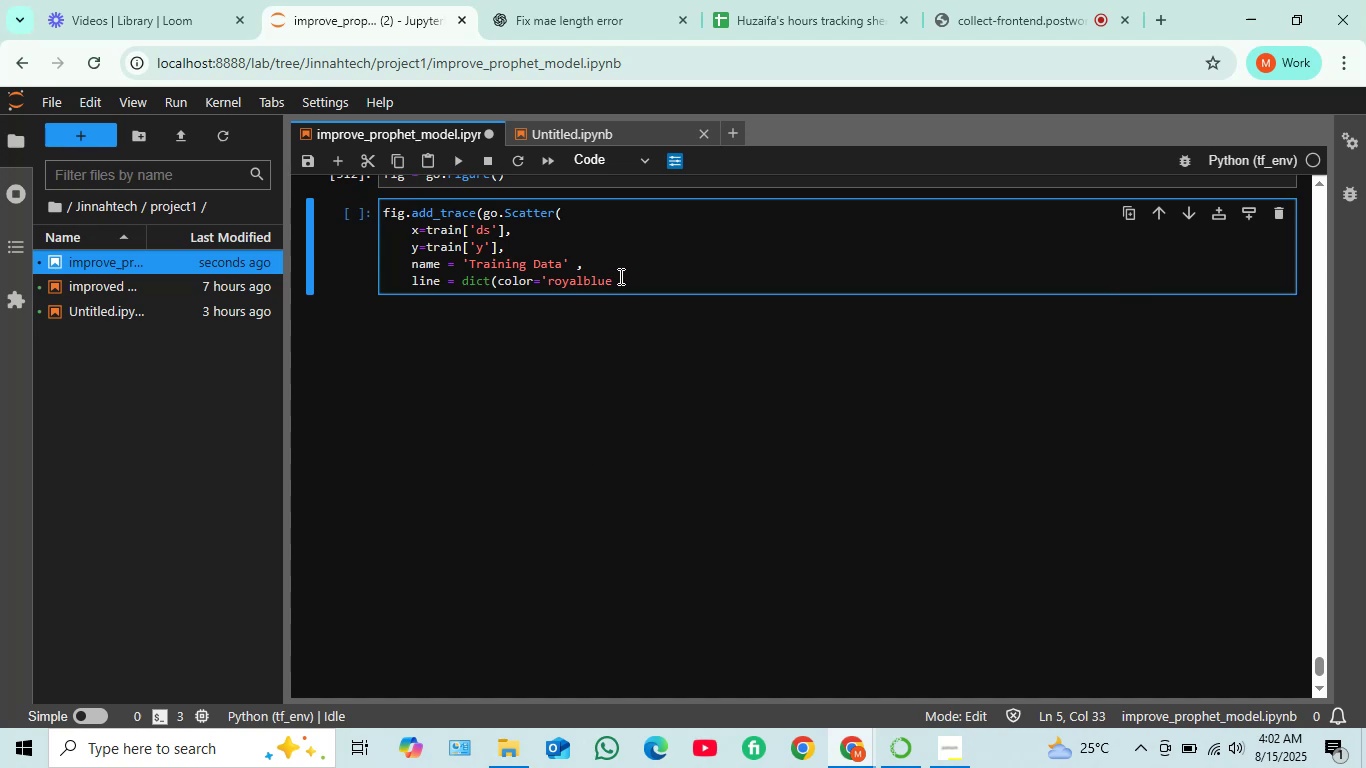 
key(Quote)
 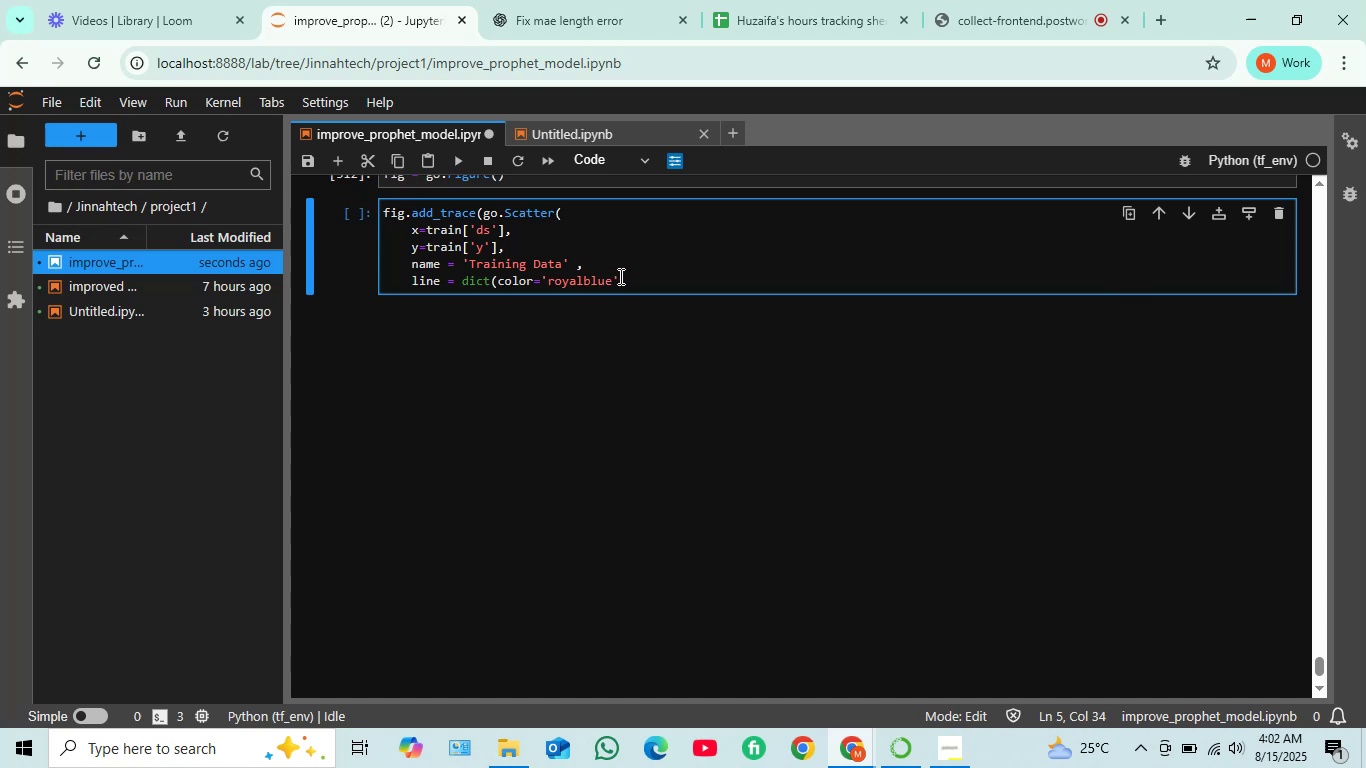 
key(Shift+0)
 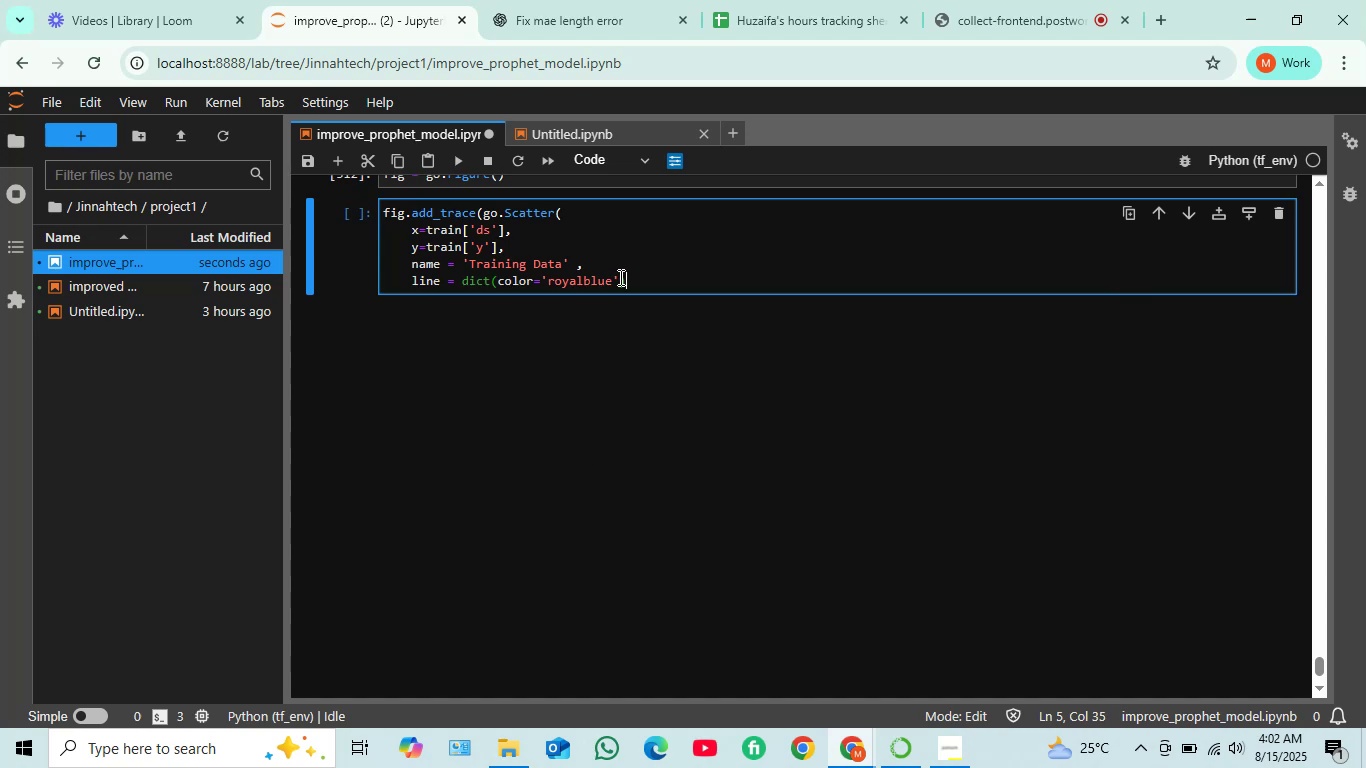 
key(Enter)
 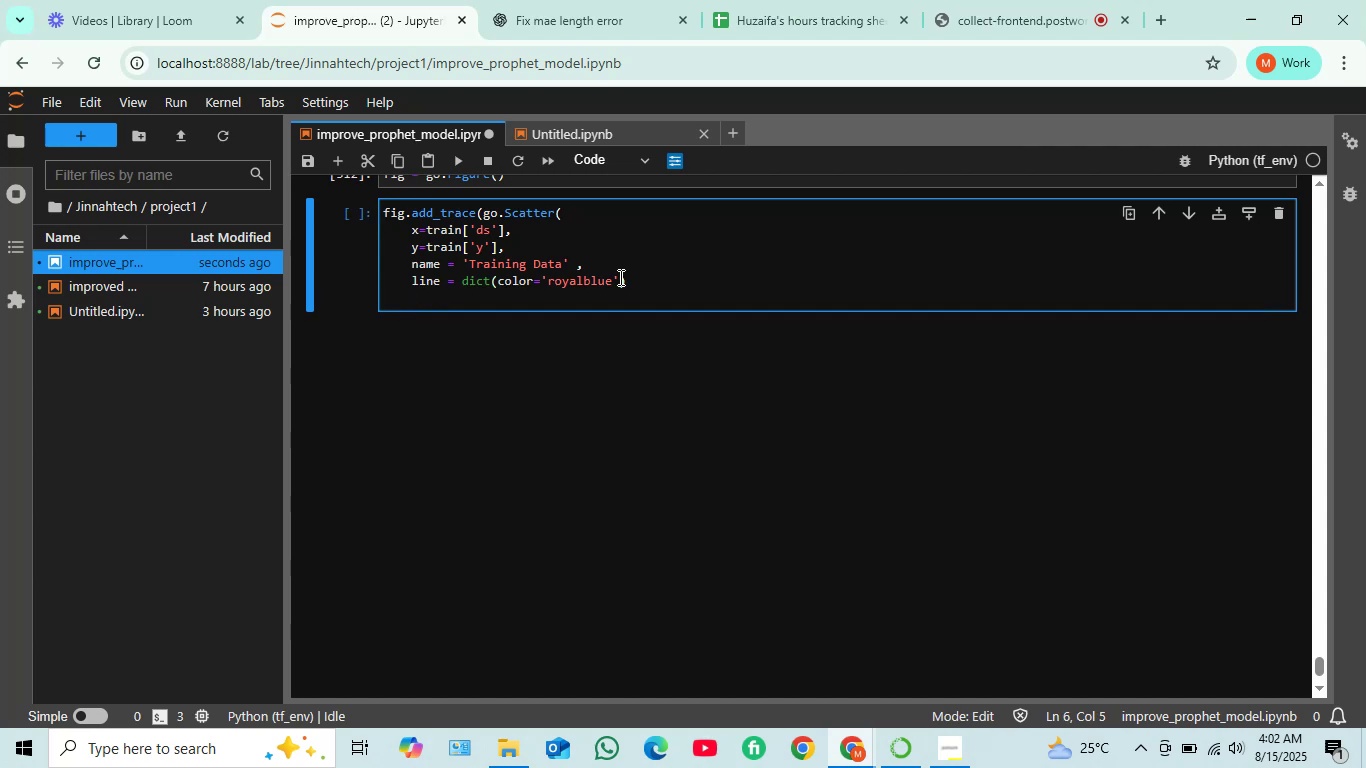 
type()))
 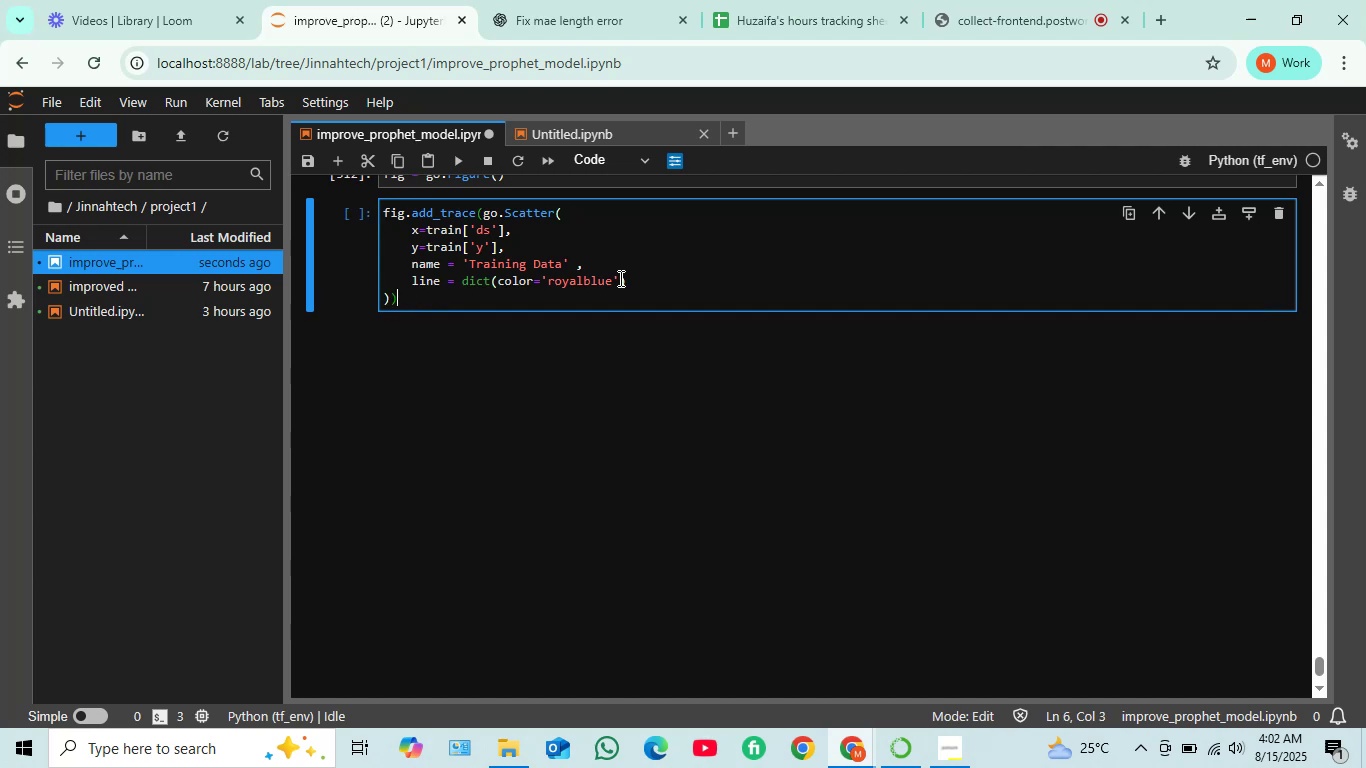 
key(Shift+Enter)
 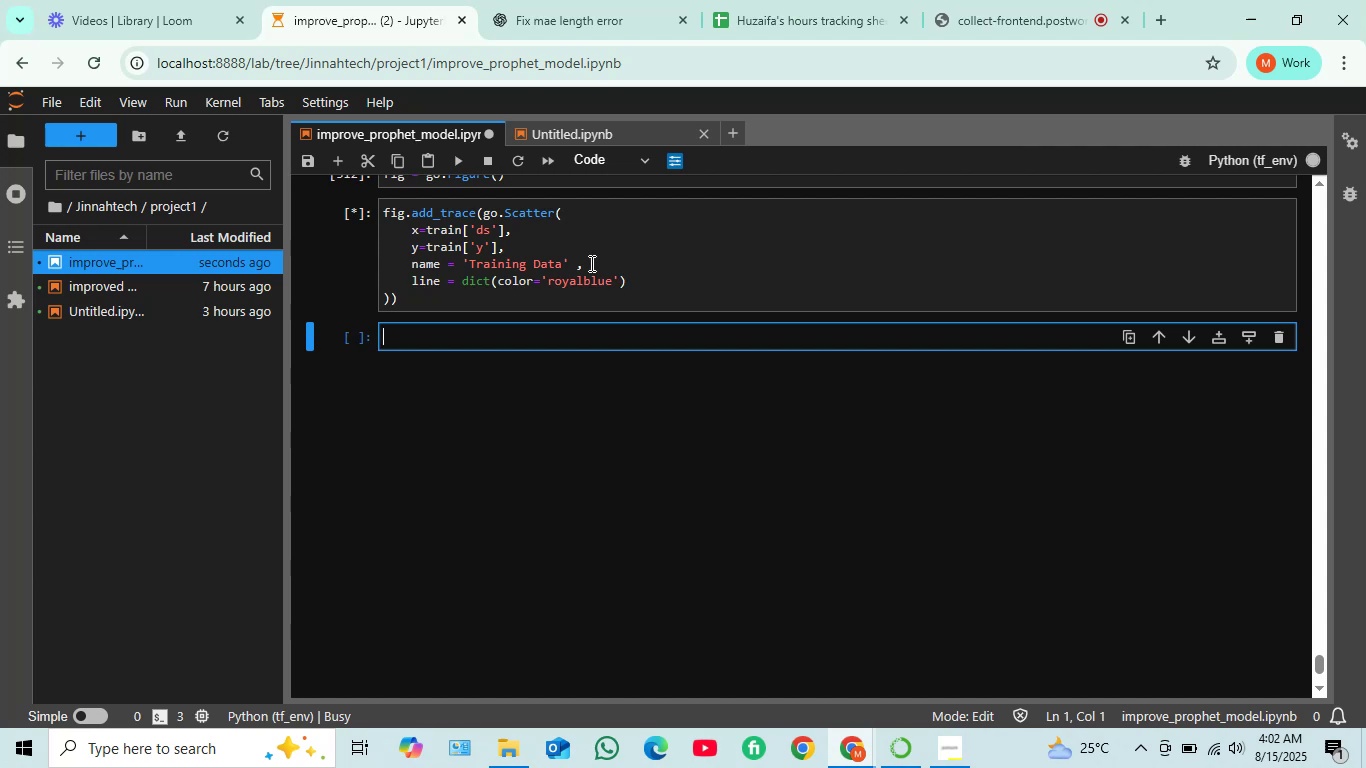 
scroll: coordinate [521, 321], scroll_direction: up, amount: 1.0
 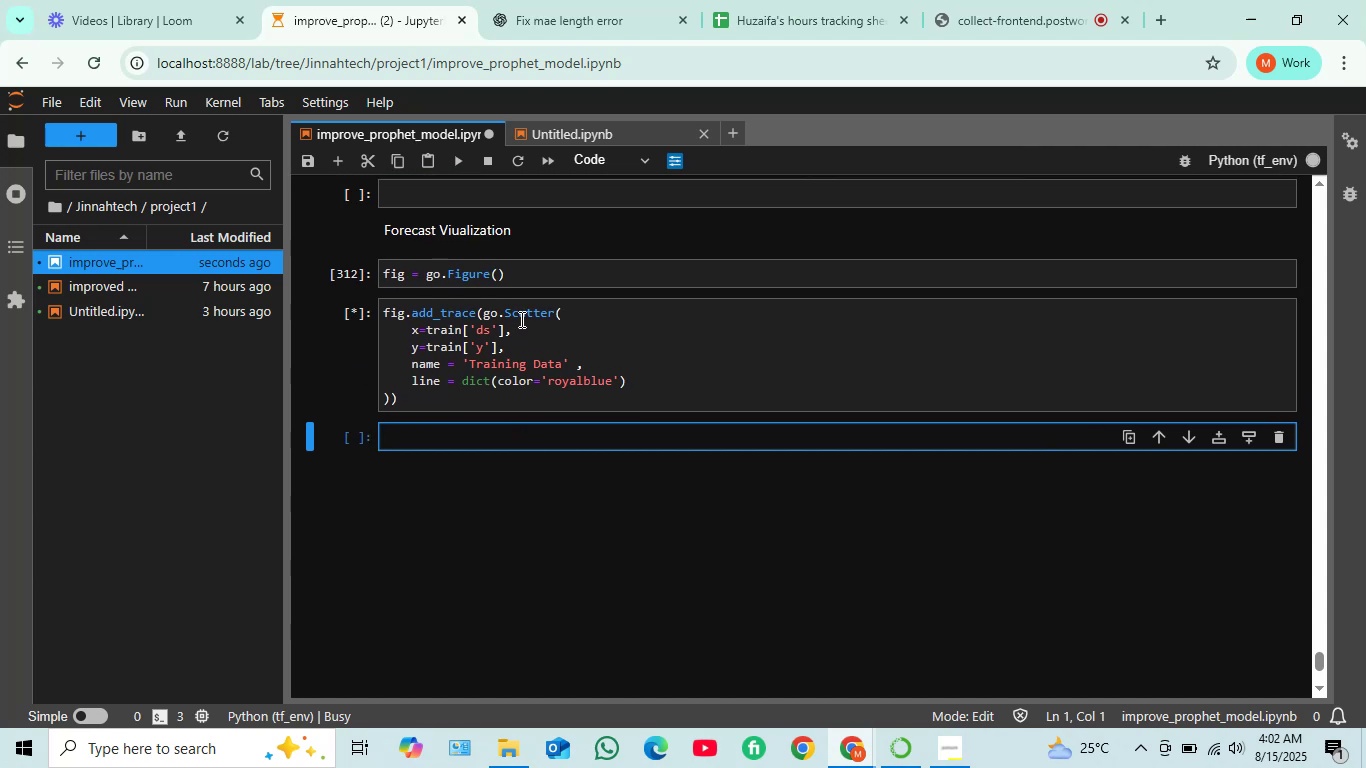 
scroll: coordinate [521, 395], scroll_direction: down, amount: 2.0
 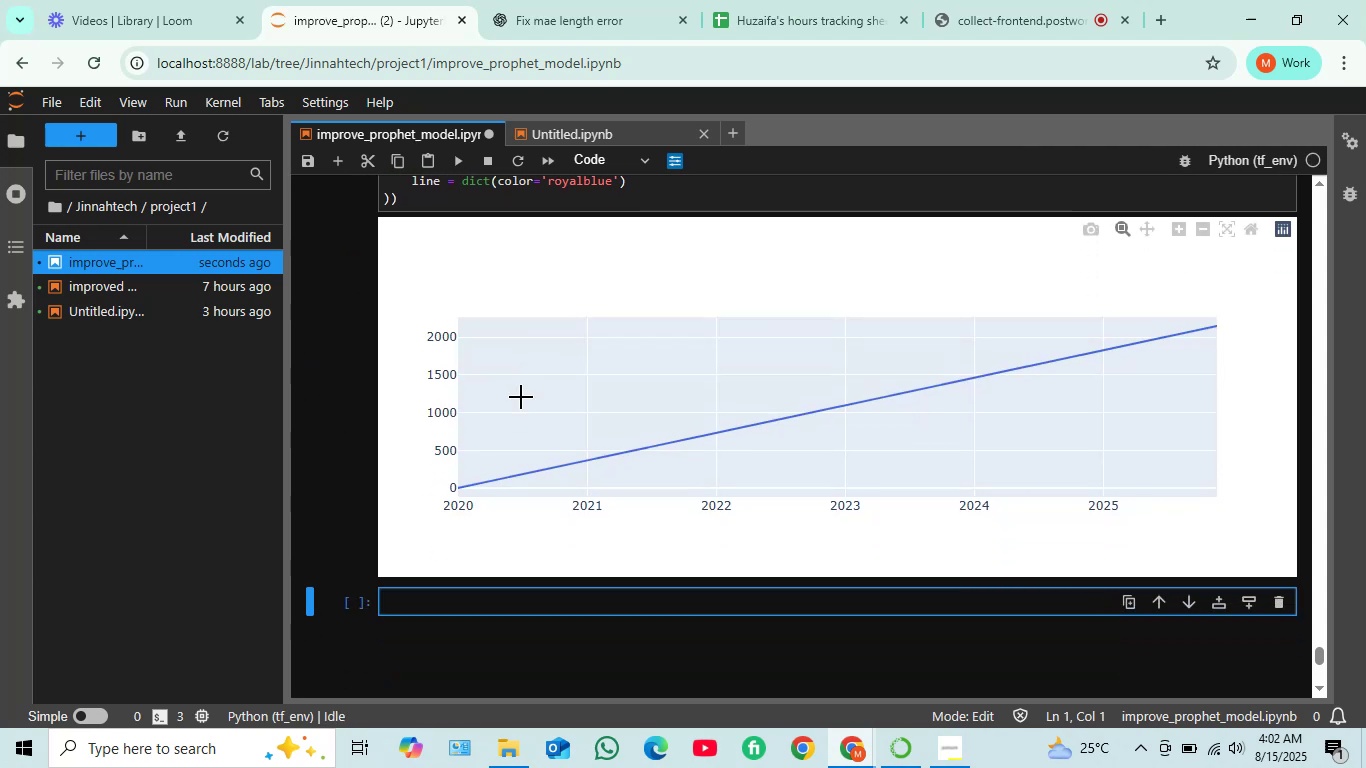 
scroll: coordinate [521, 397], scroll_direction: up, amount: 1.0
 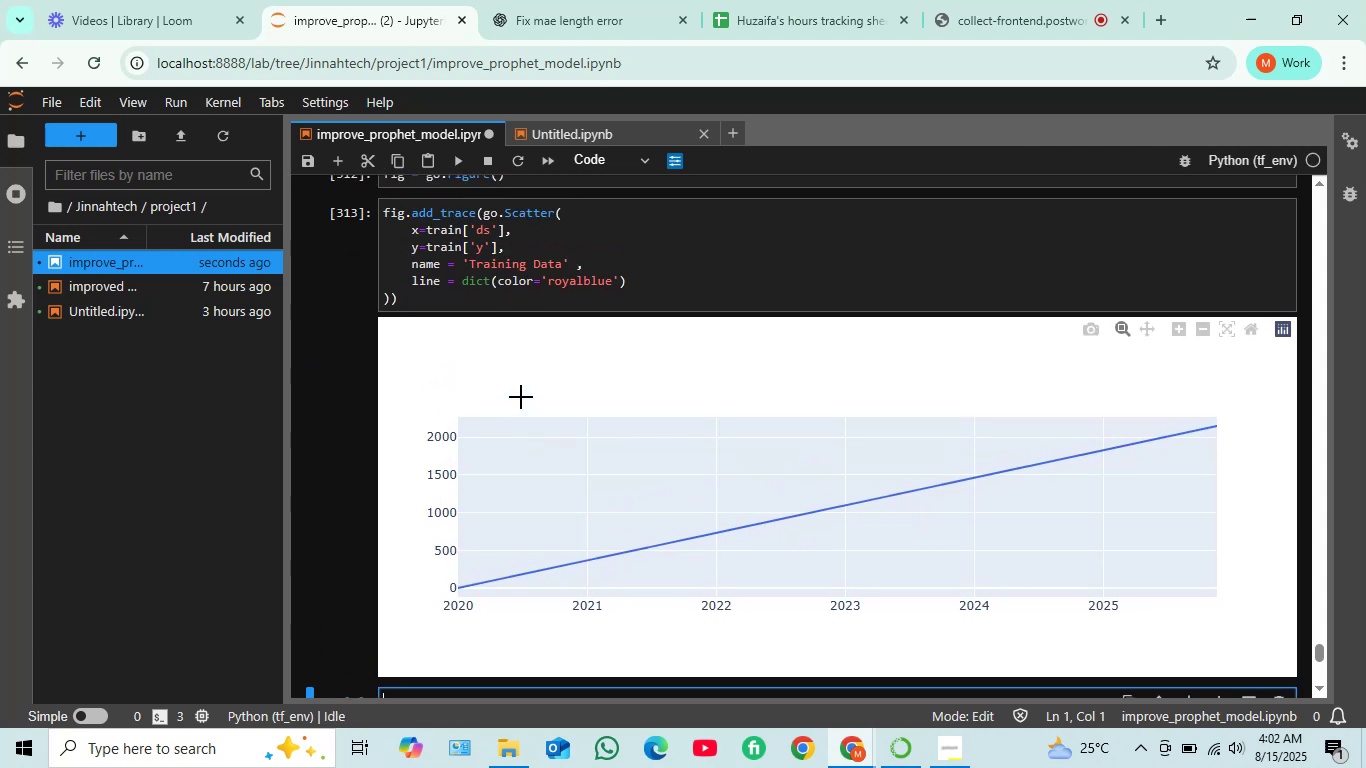 
scroll: coordinate [521, 397], scroll_direction: down, amount: 1.0
 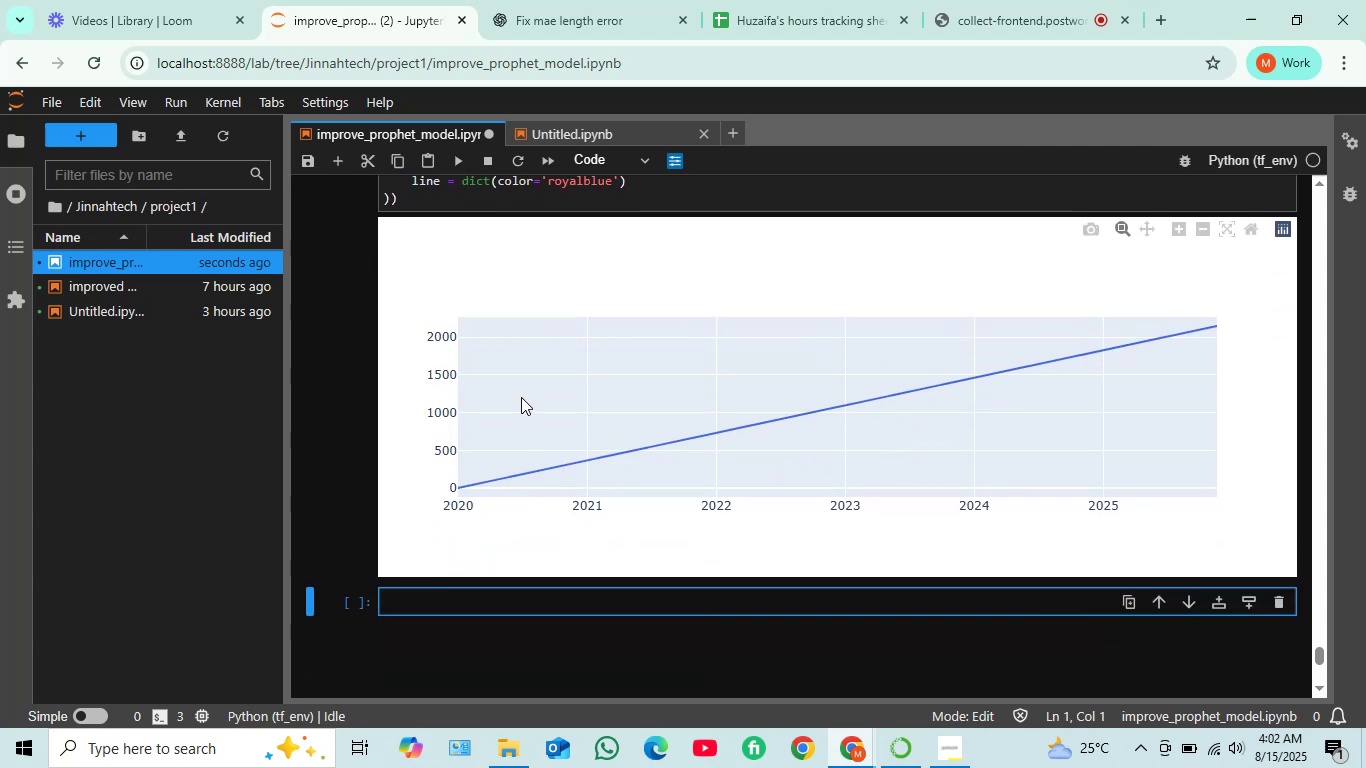 
scroll: coordinate [521, 397], scroll_direction: none, amount: 0.0
 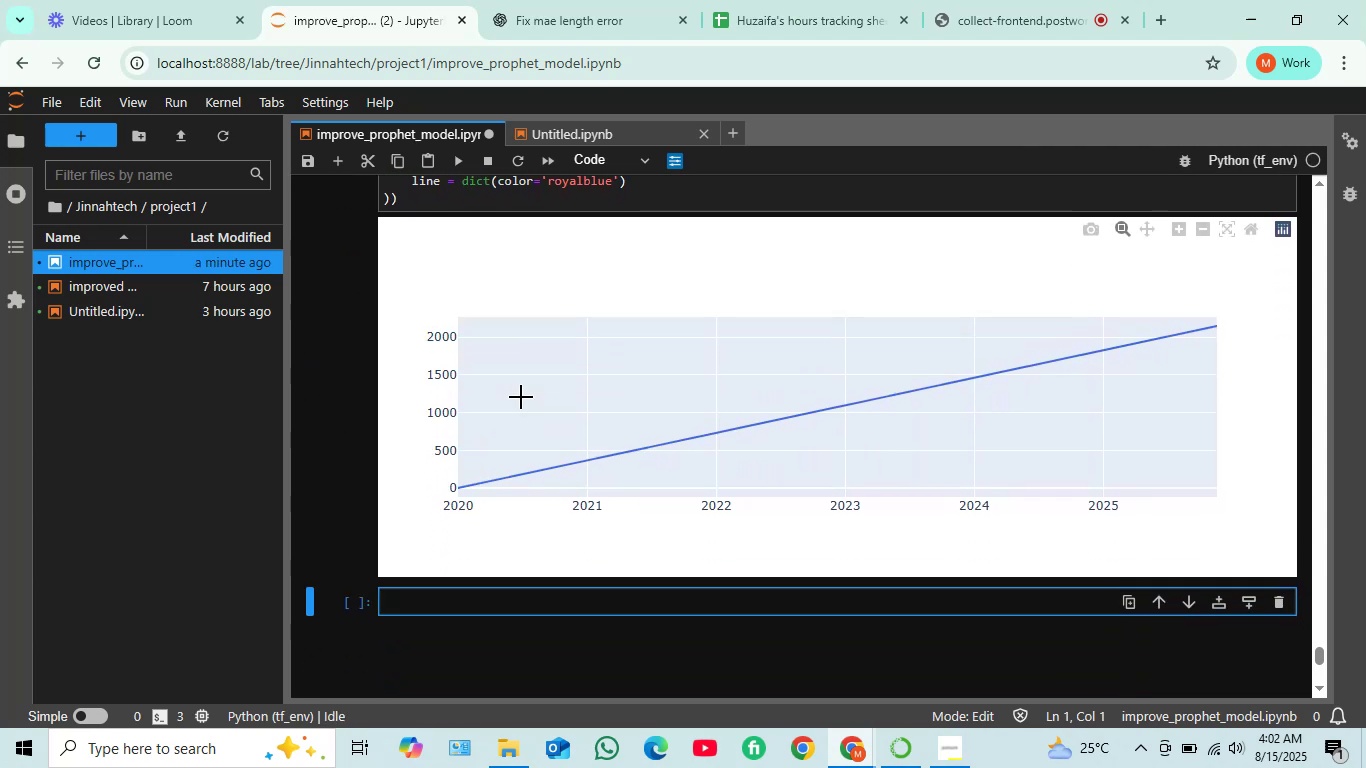 
scroll: coordinate [521, 397], scroll_direction: down, amount: 1.0
 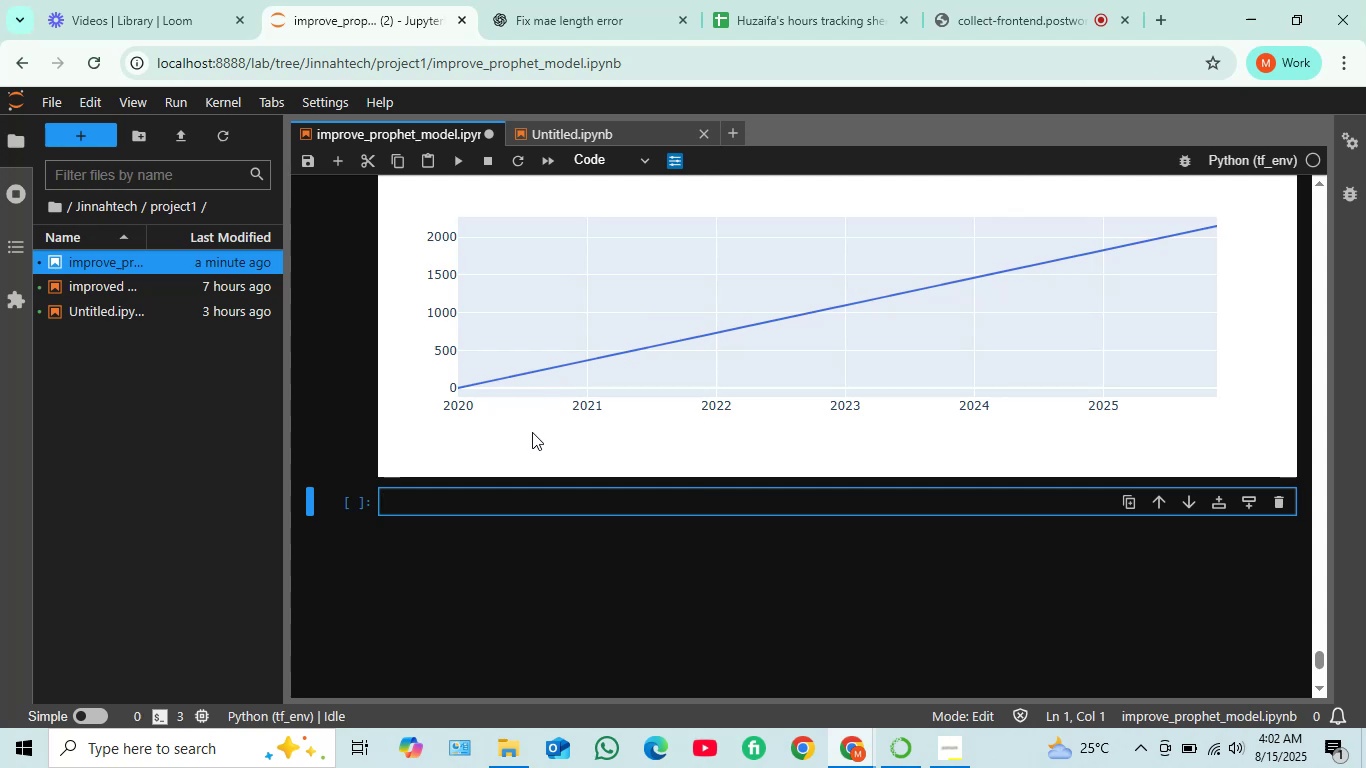 
wait(5.32)
 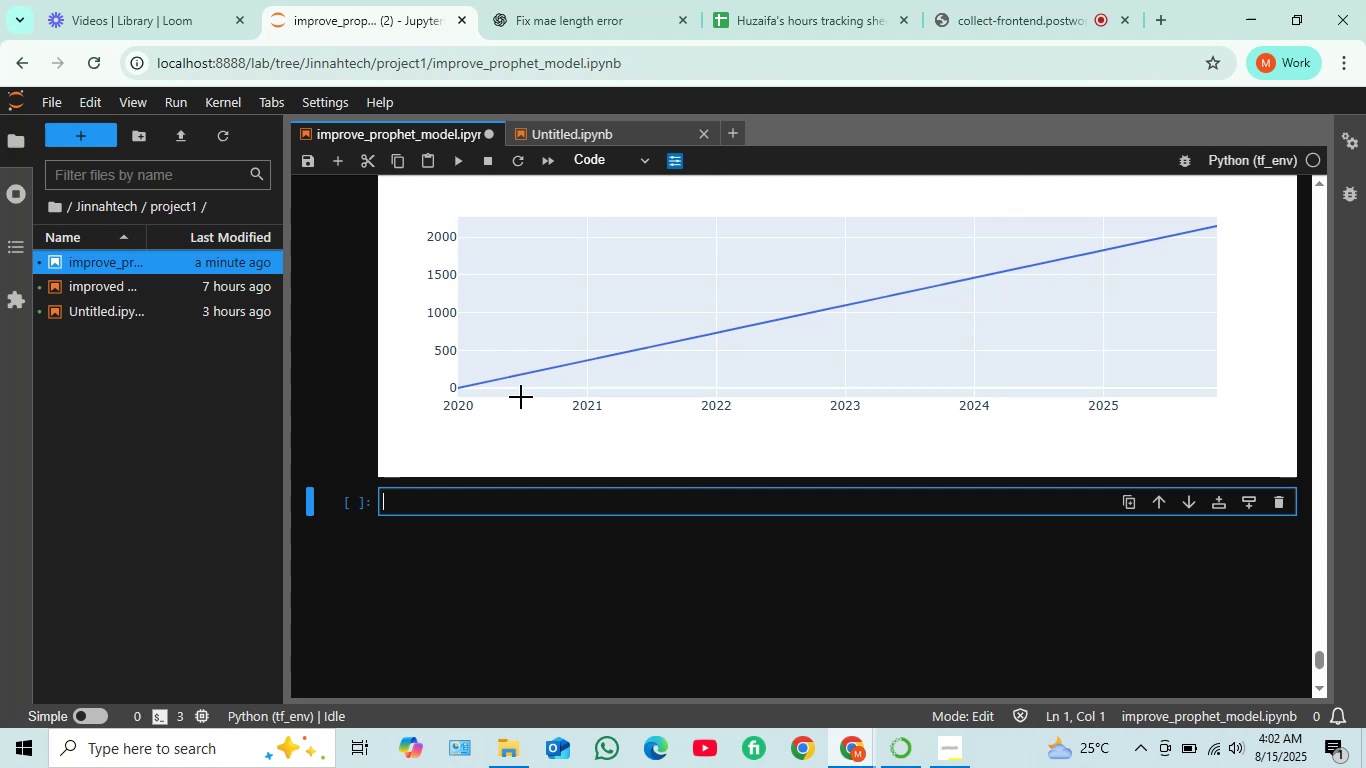 
scroll: coordinate [529, 388], scroll_direction: up, amount: 4.0
 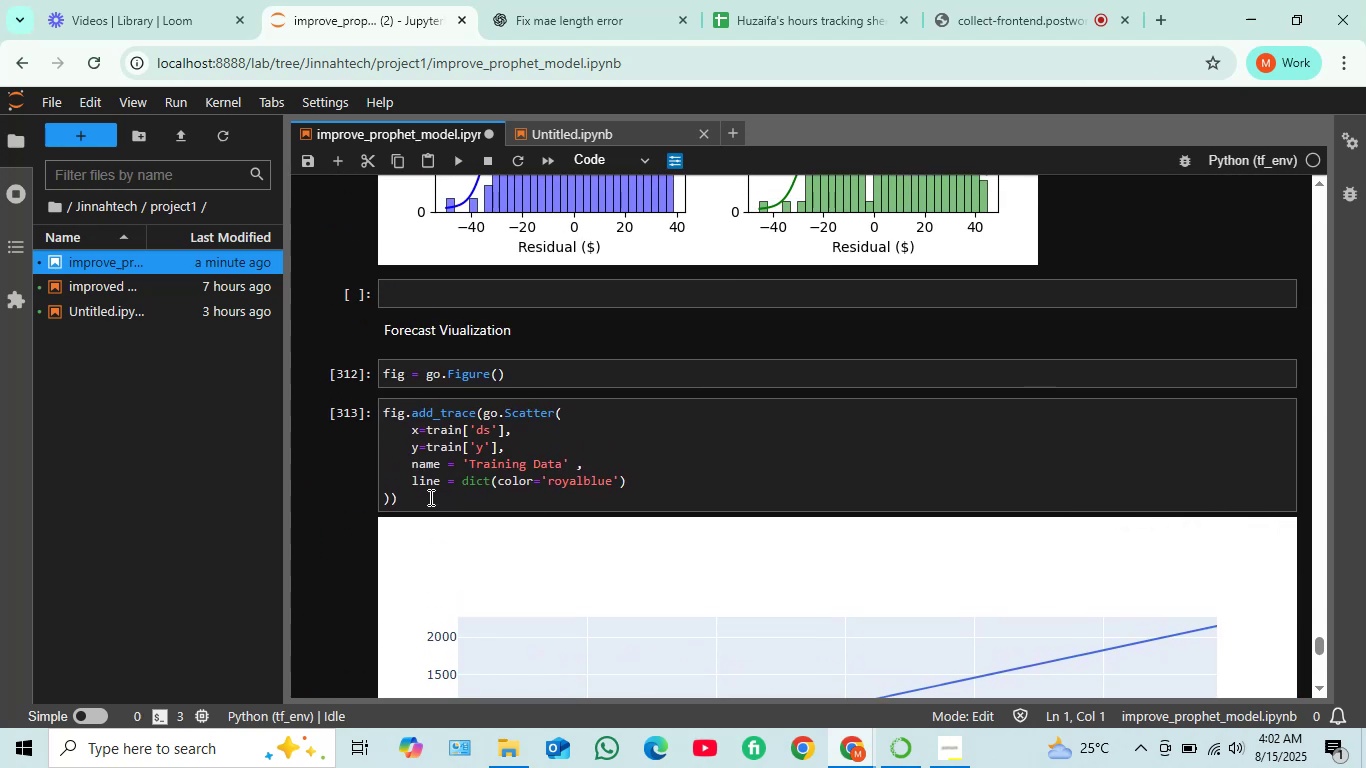 
left_click([413, 508])
 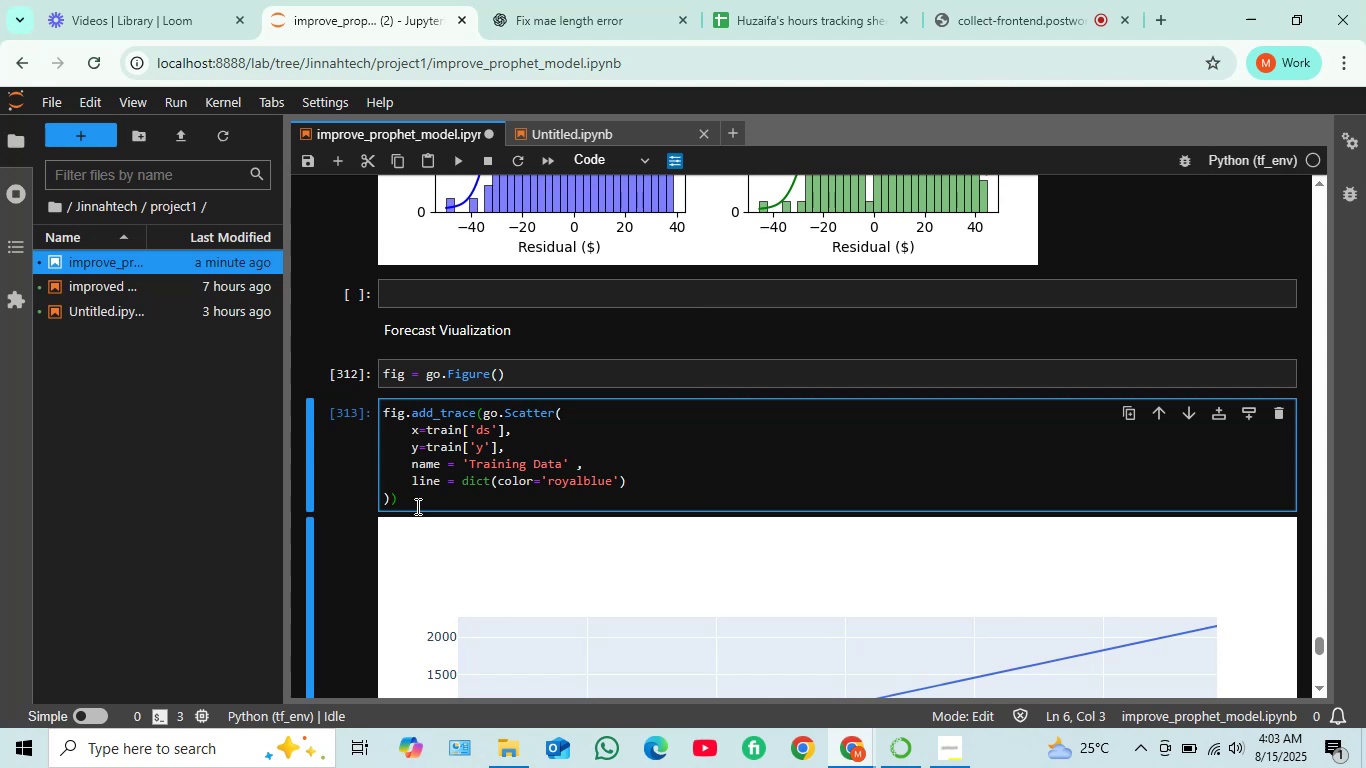 
key(Enter)
 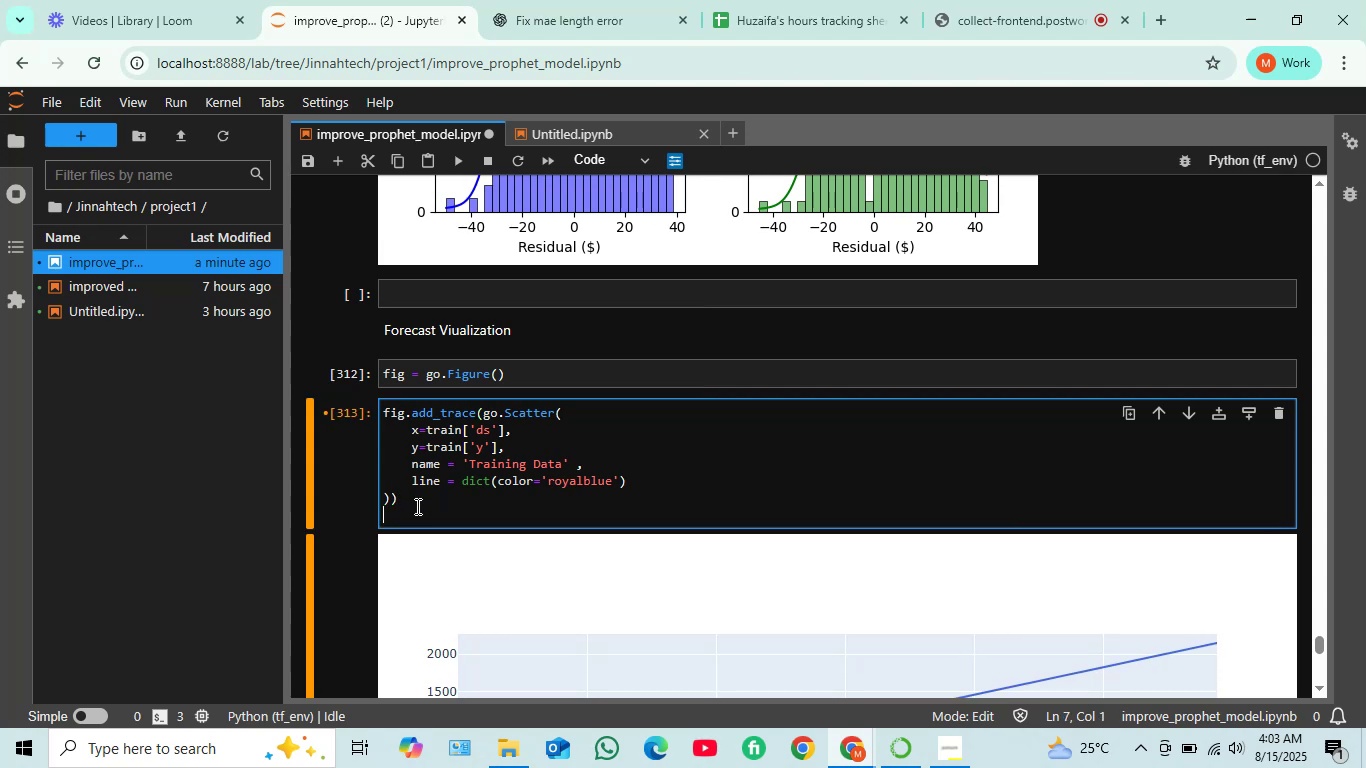 
key(Enter)
 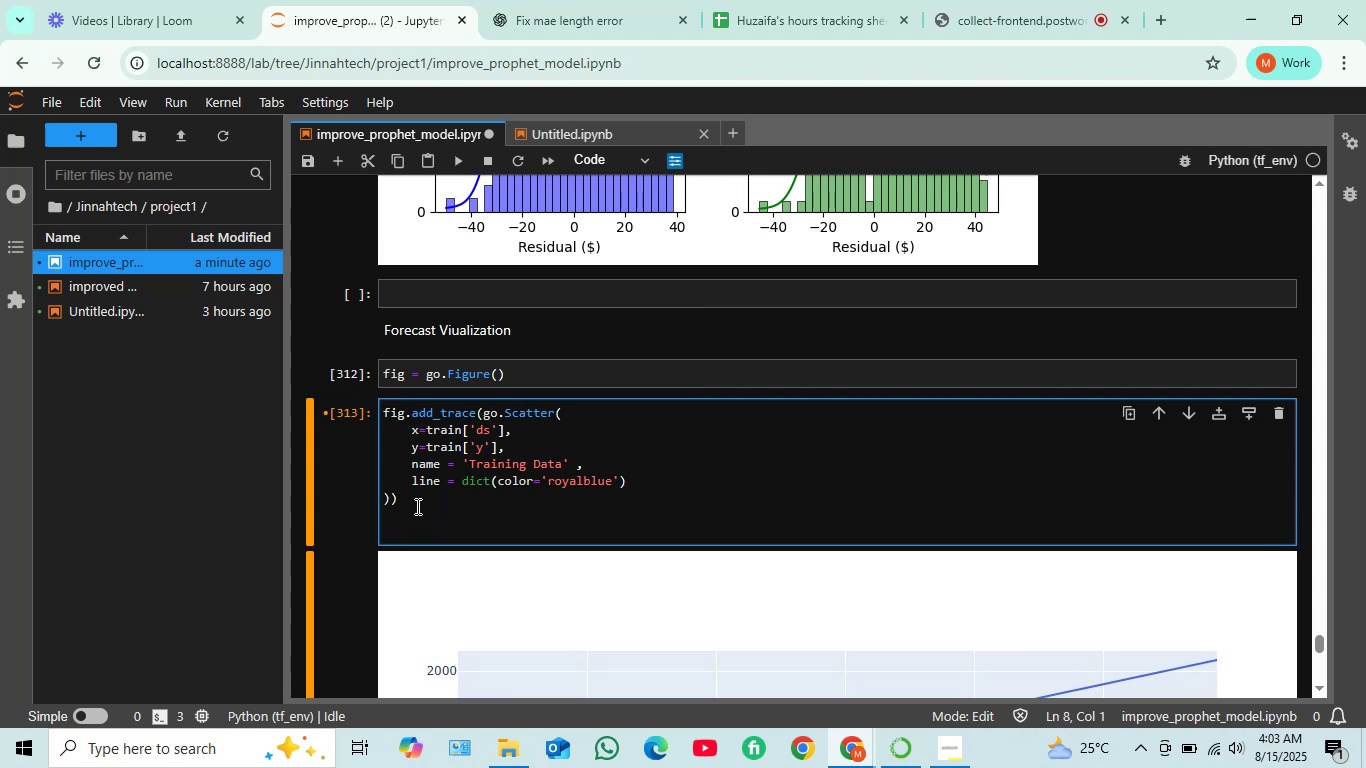 
key(Enter)
 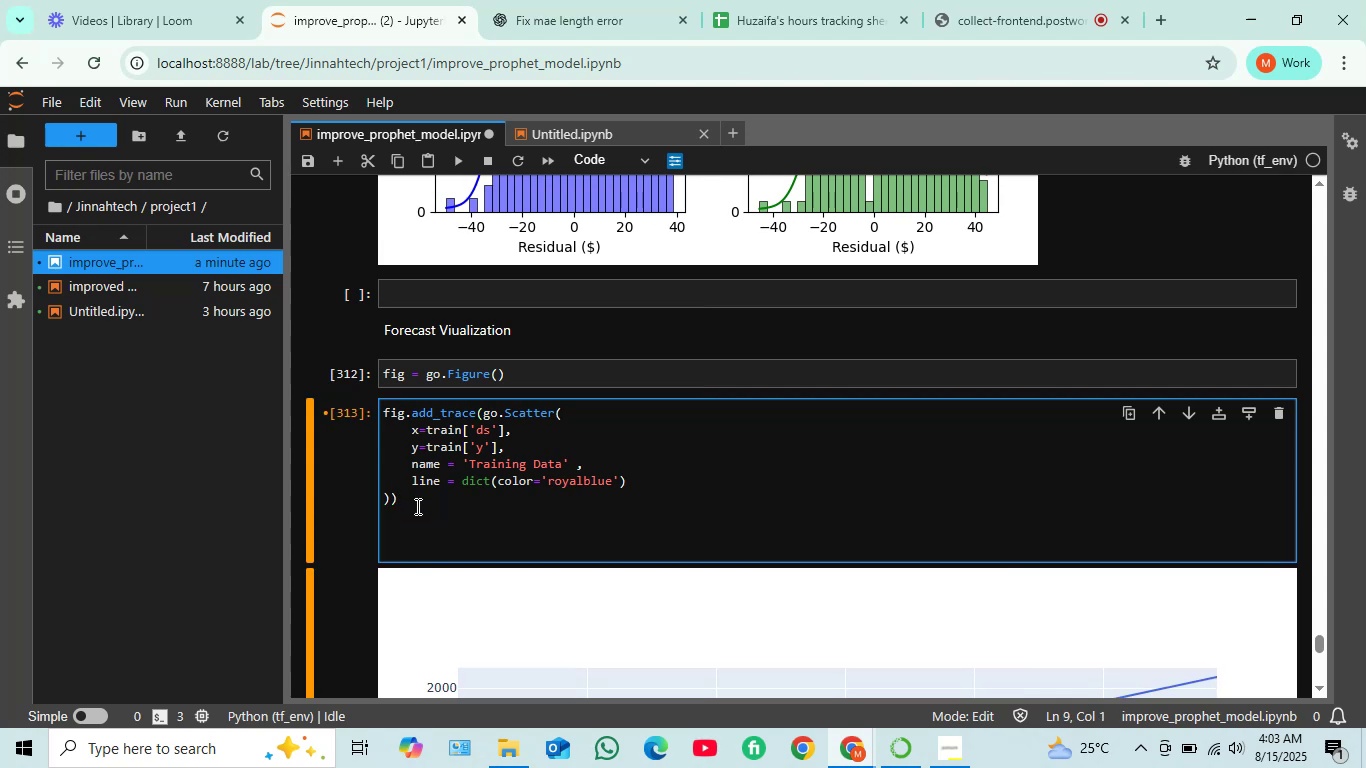 
scroll: coordinate [444, 480], scroll_direction: down, amount: 3.0
 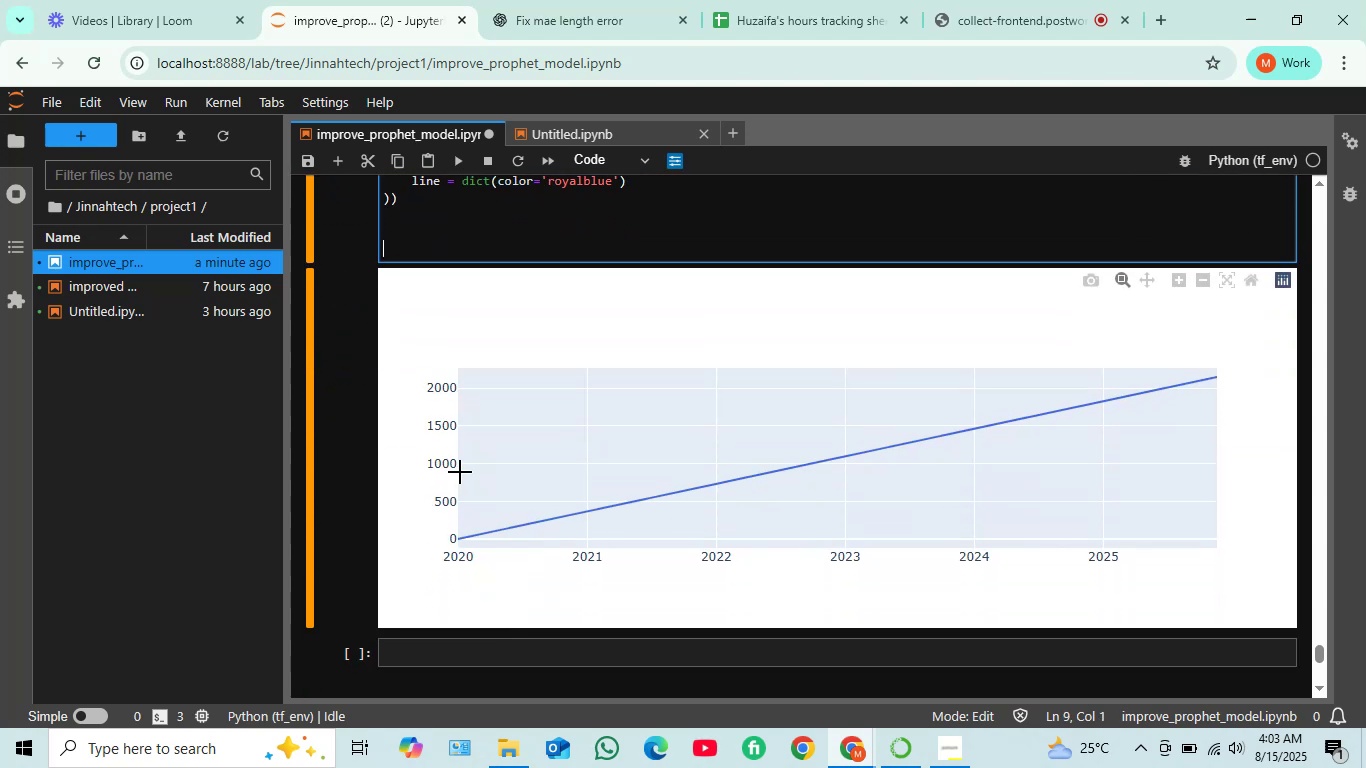 
scroll: coordinate [482, 443], scroll_direction: up, amount: 2.0
 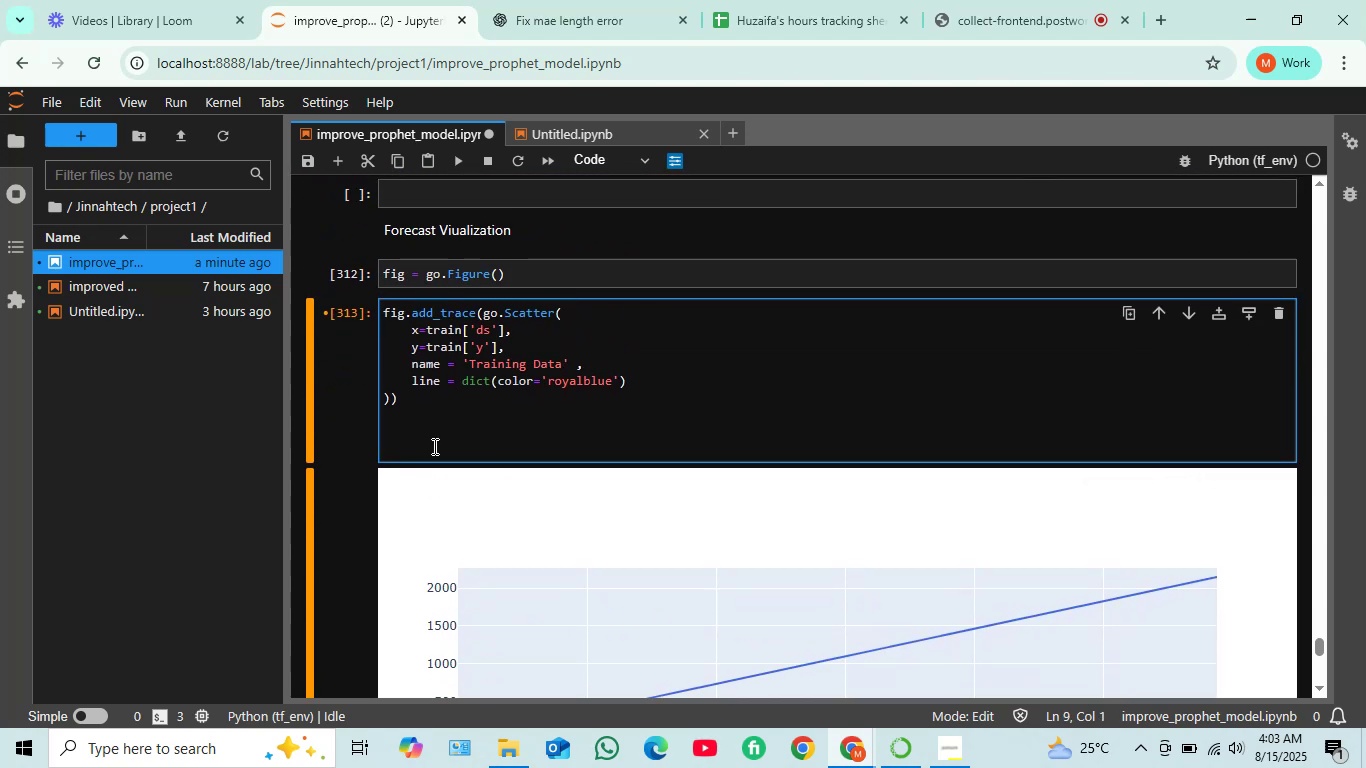 
left_click([433, 446])
 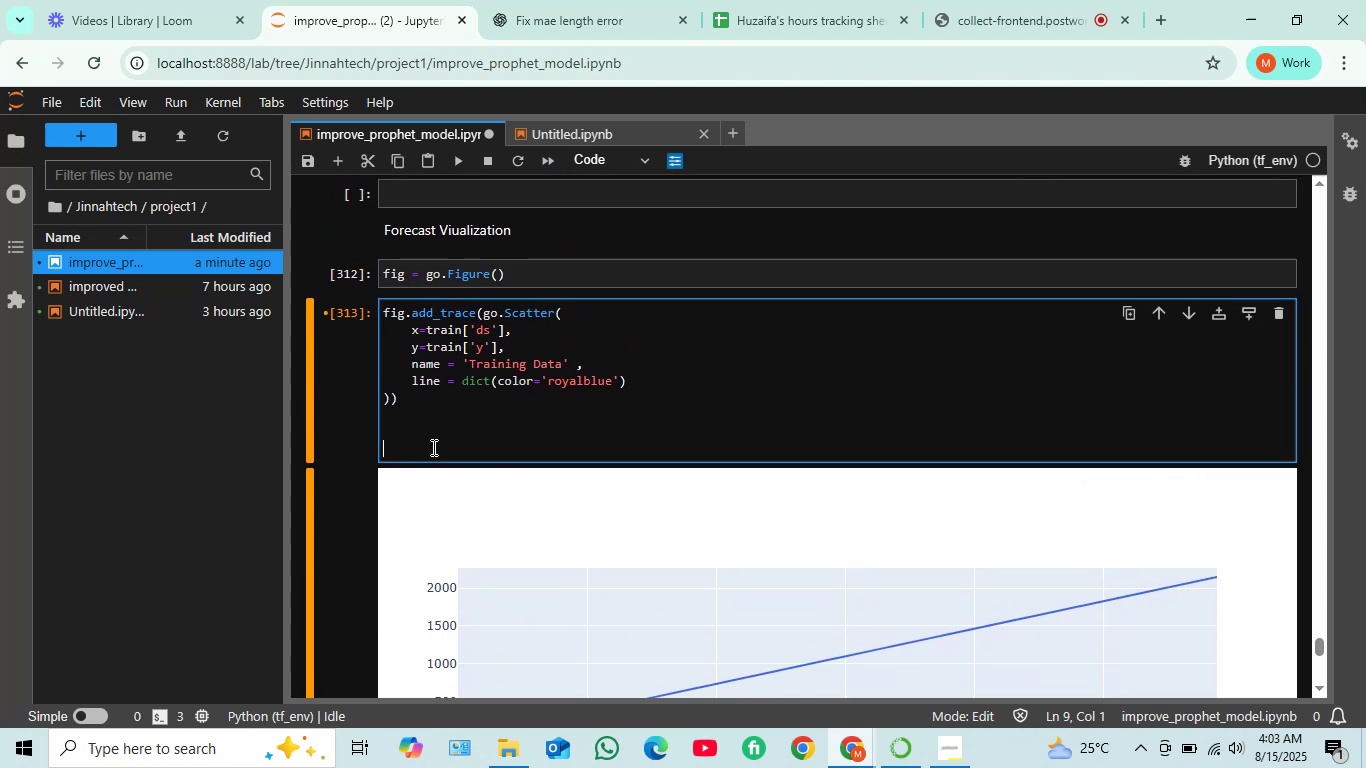 
type(fig.add)
key(Tab)
 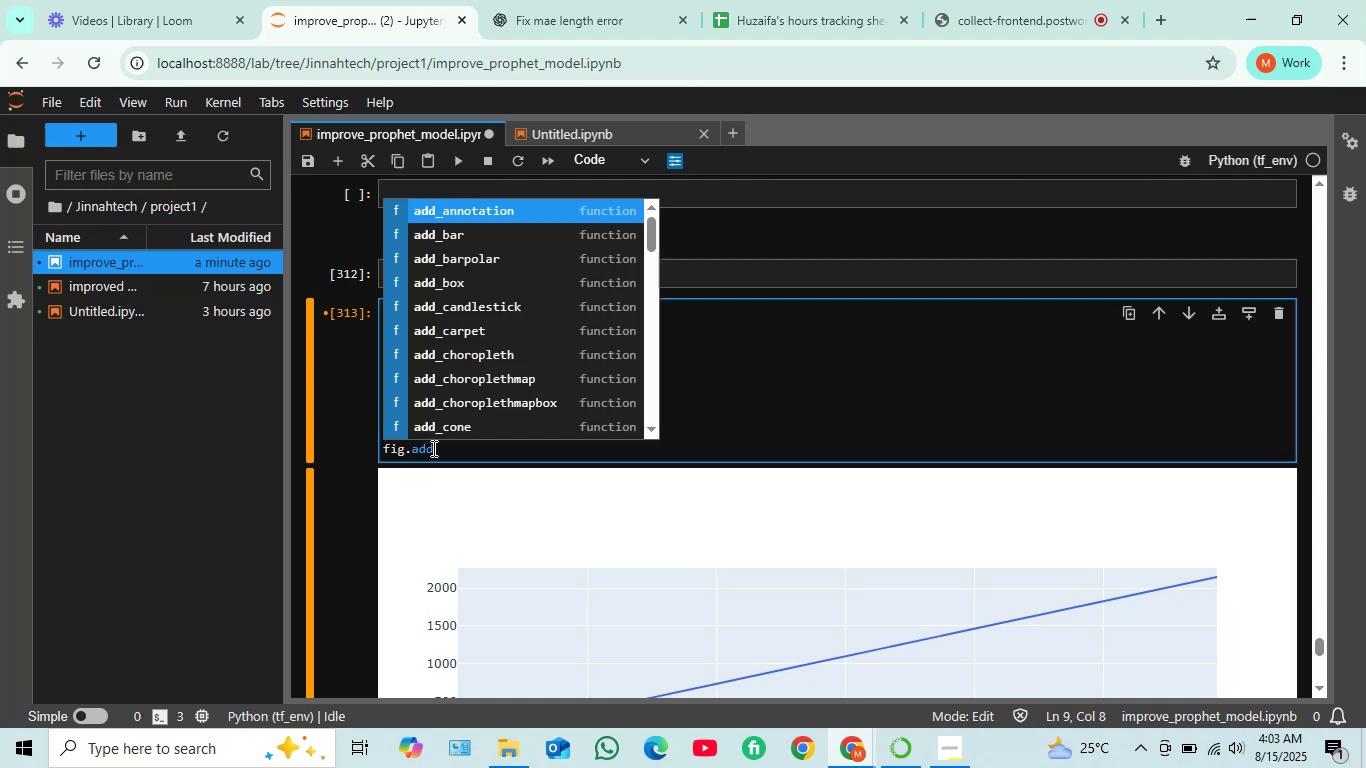 
key(Shift+Minus)
 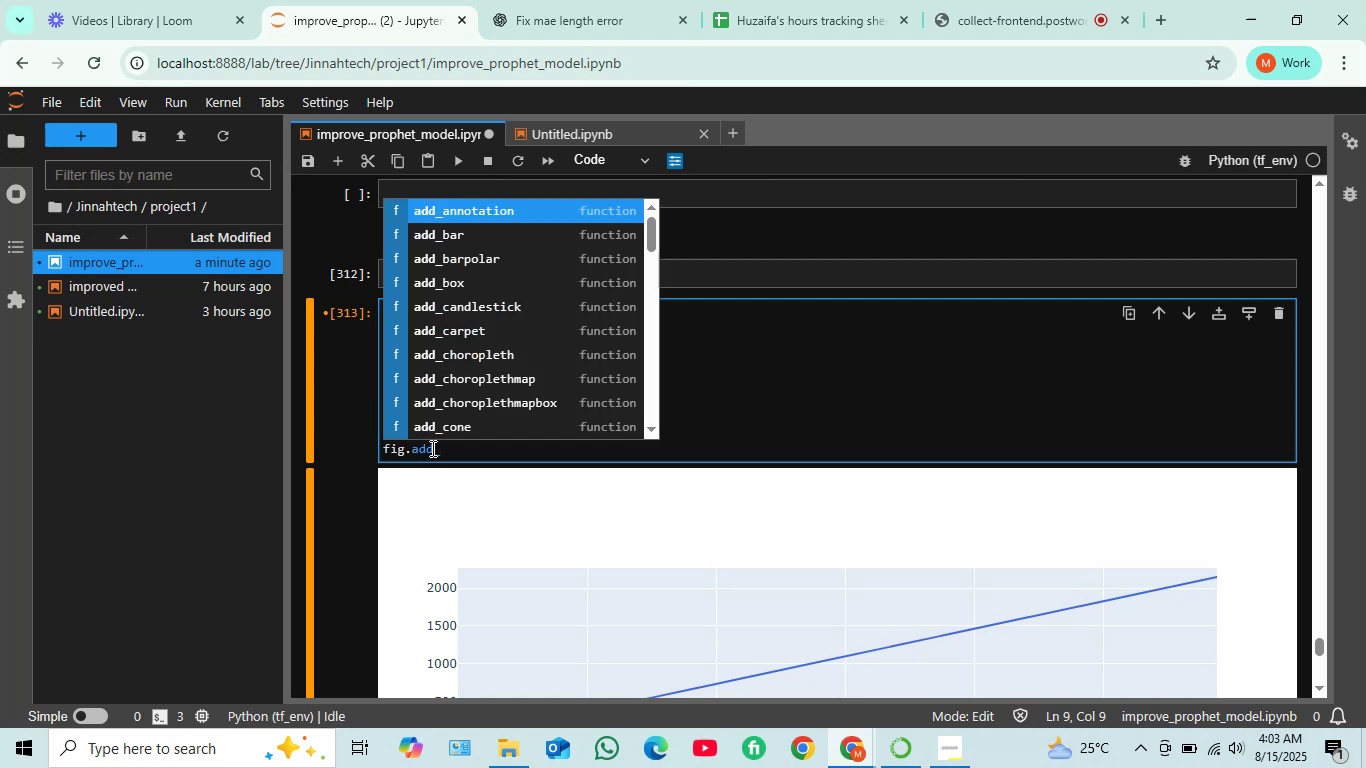 
key(T)
 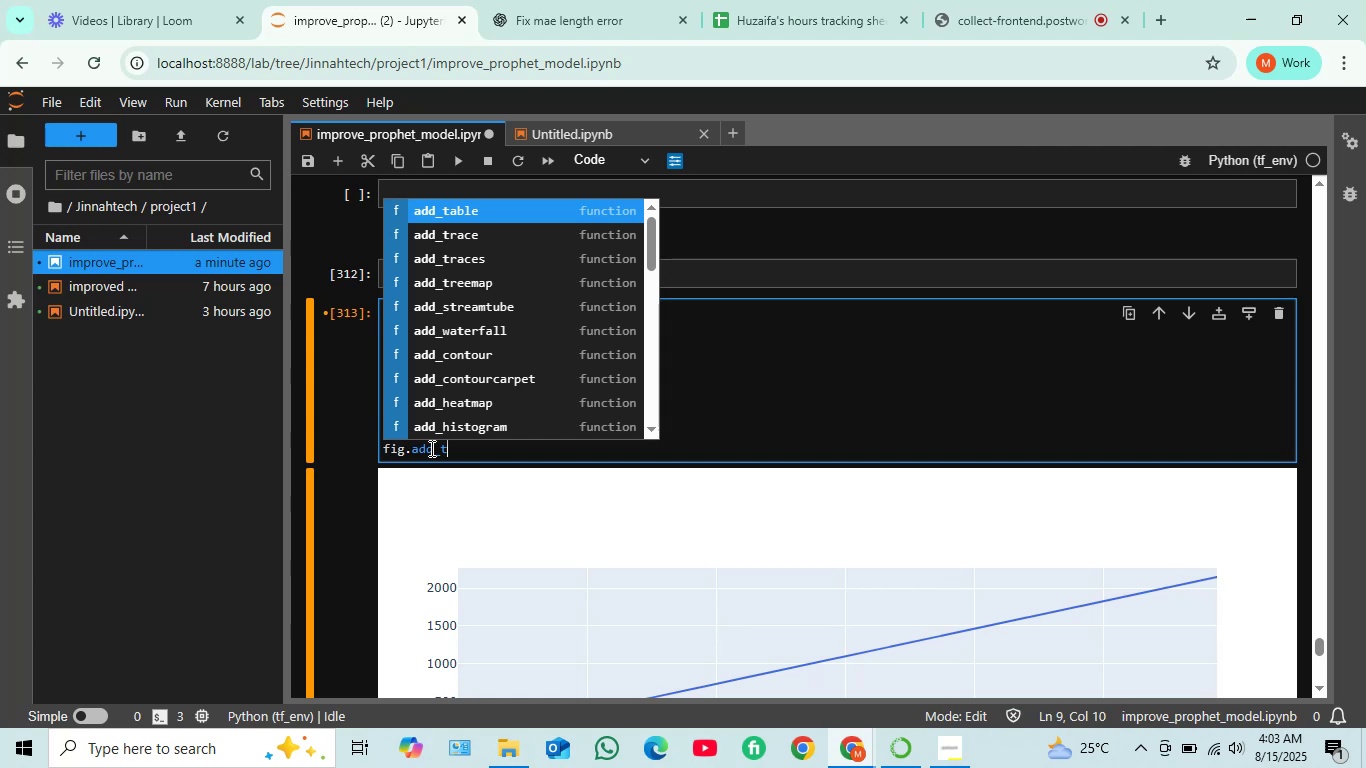 
key(ArrowDown)
 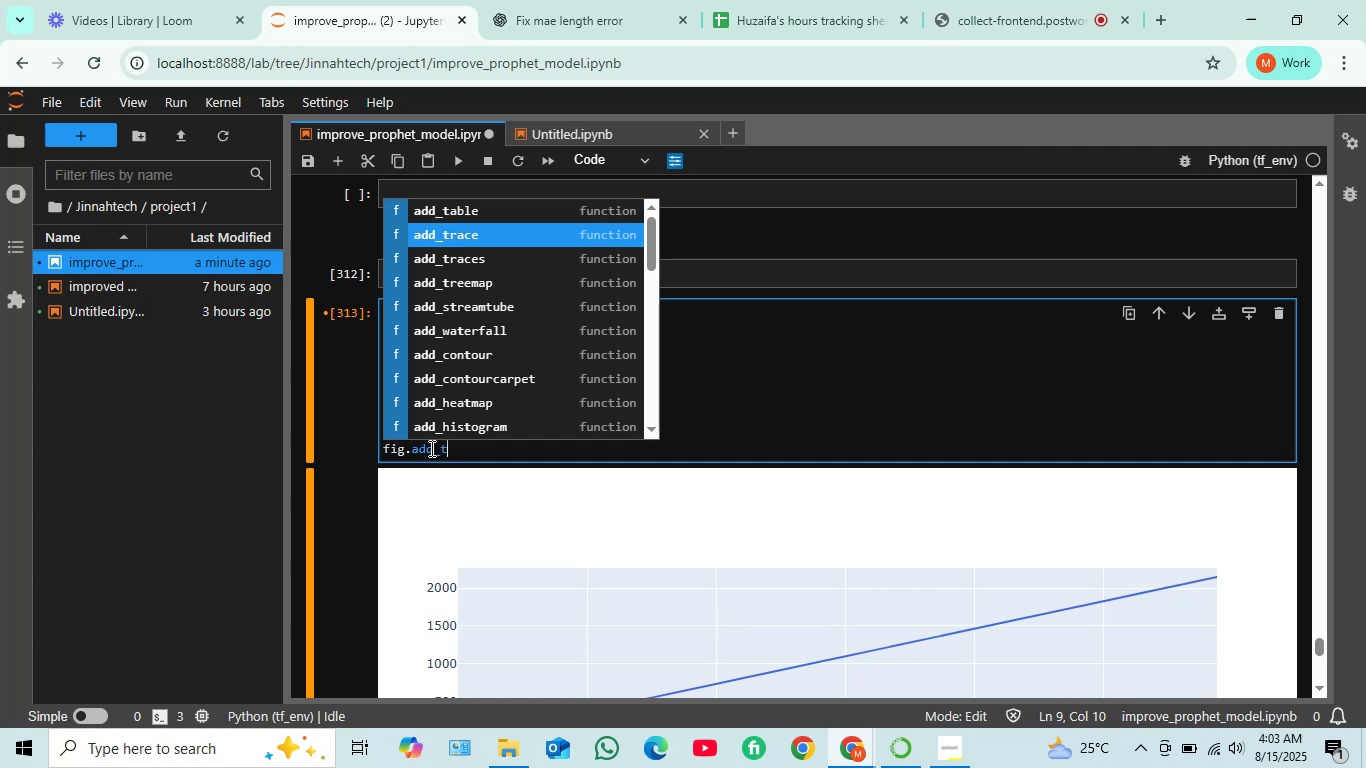 
key(Enter)
 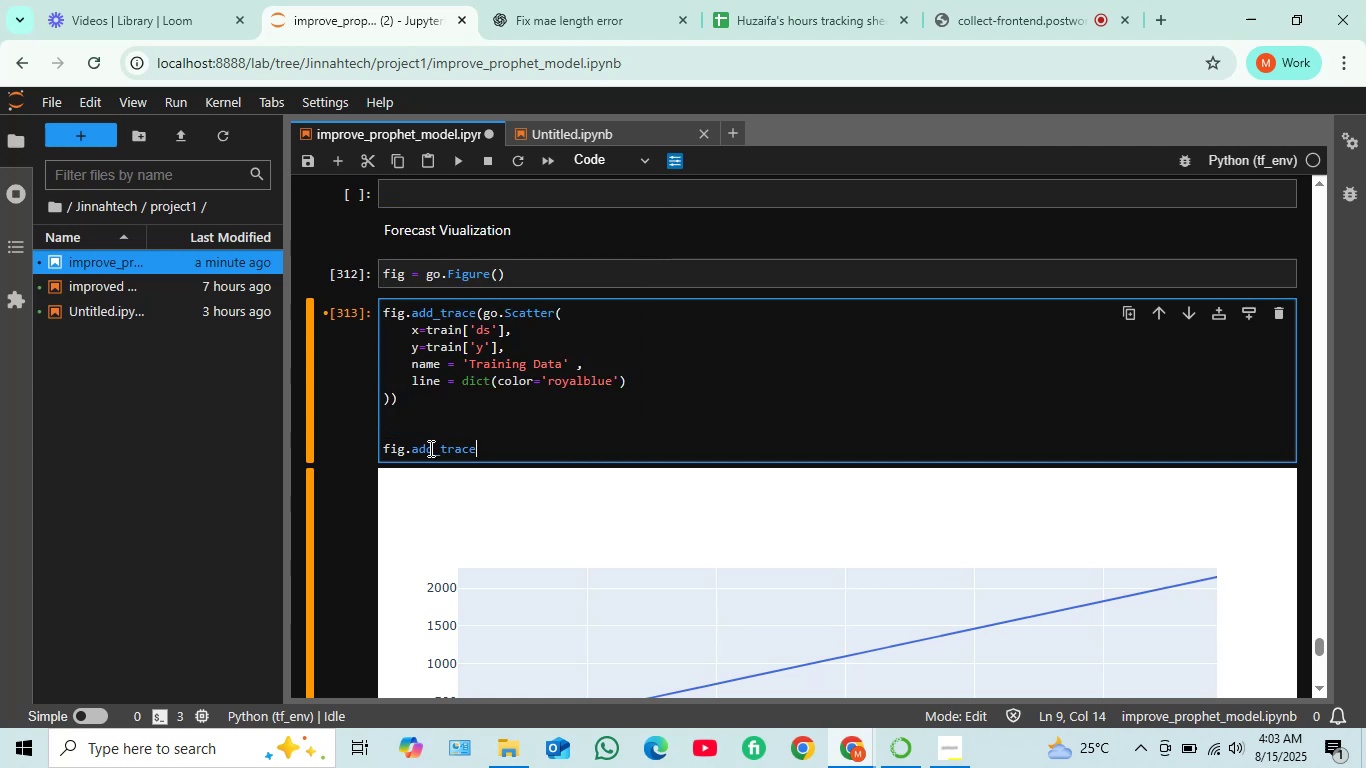 
type((go.s)
key(Tab)
 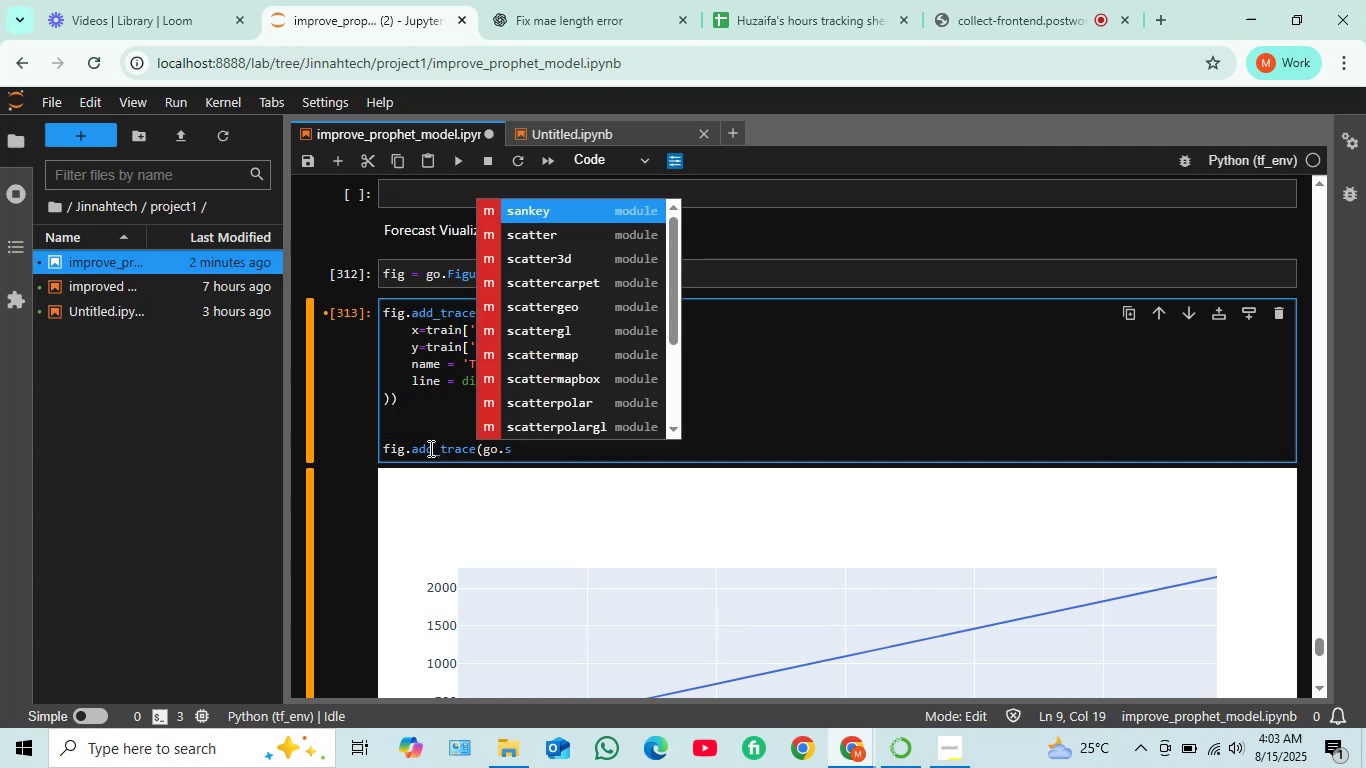 
key(ArrowDown)
 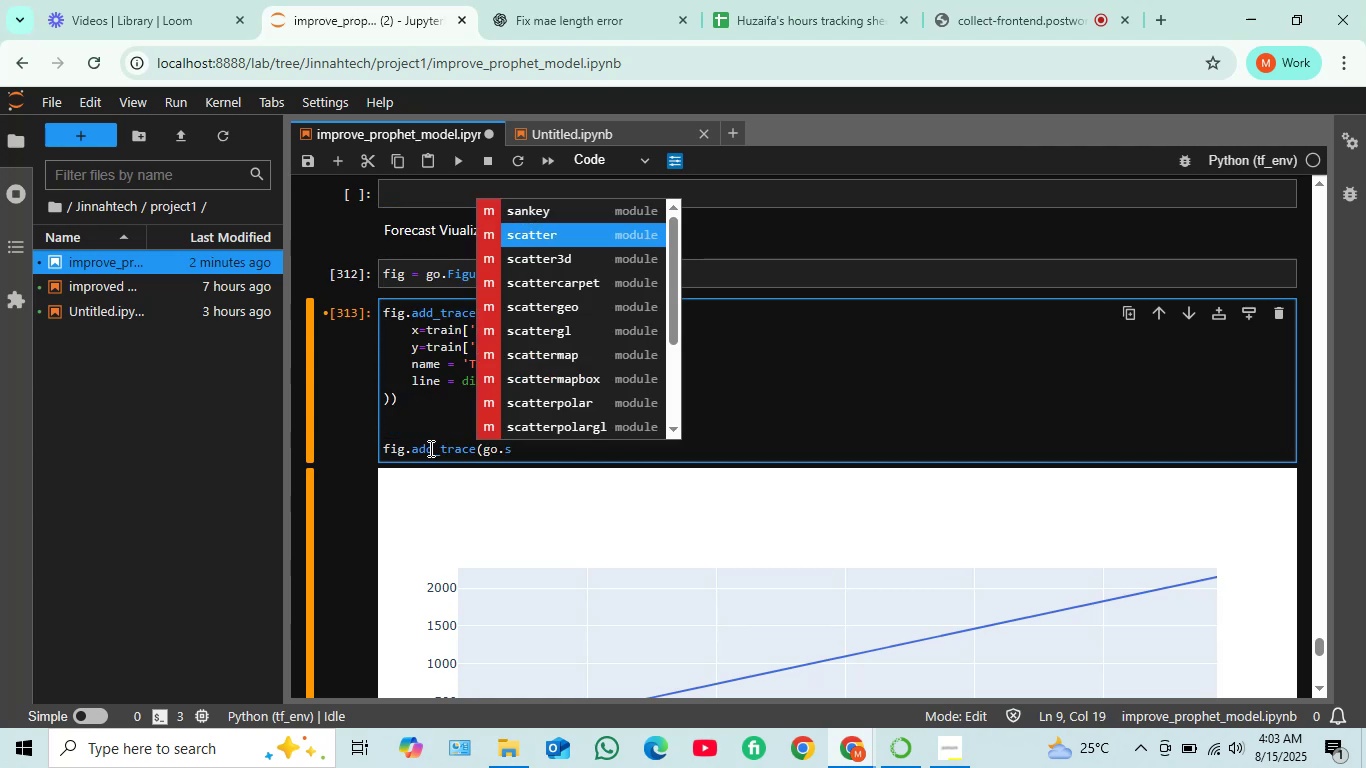 
key(Enter)
 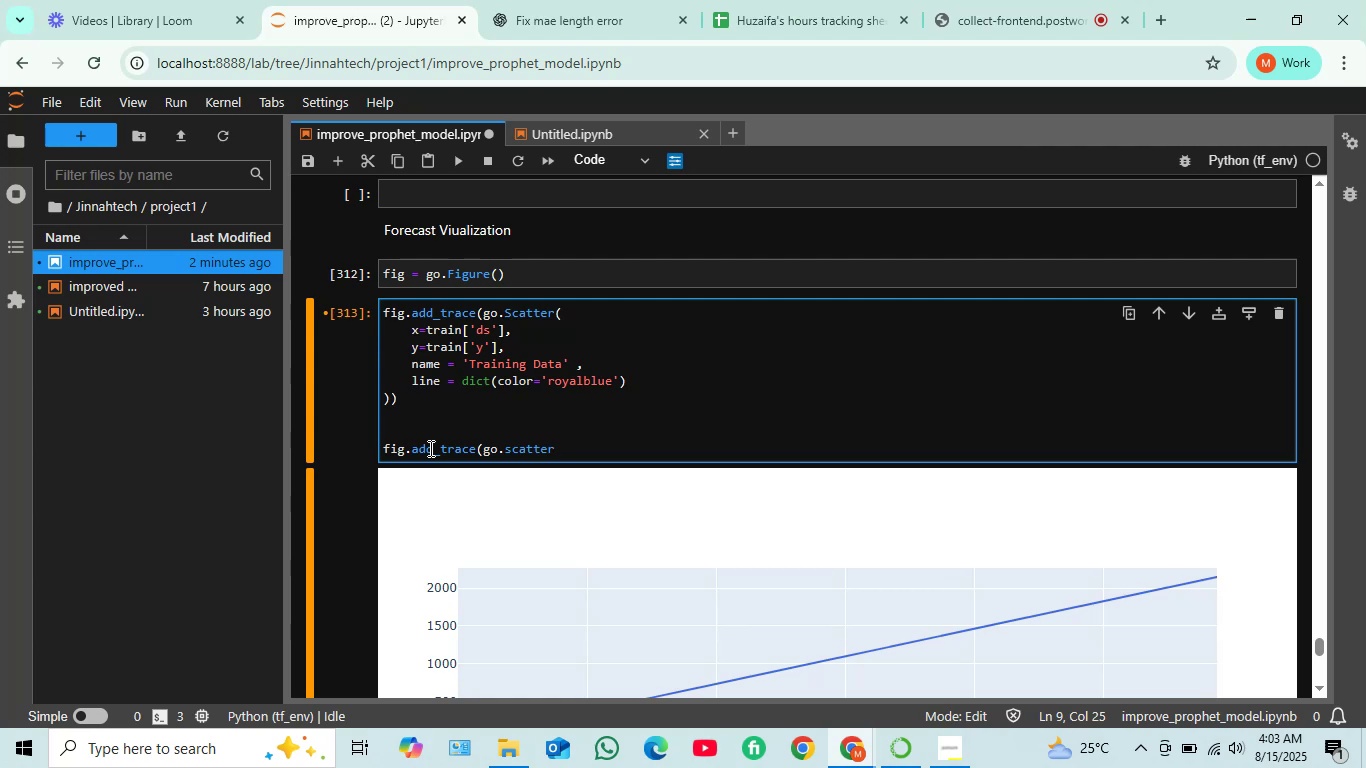 
key(Shift+9)
 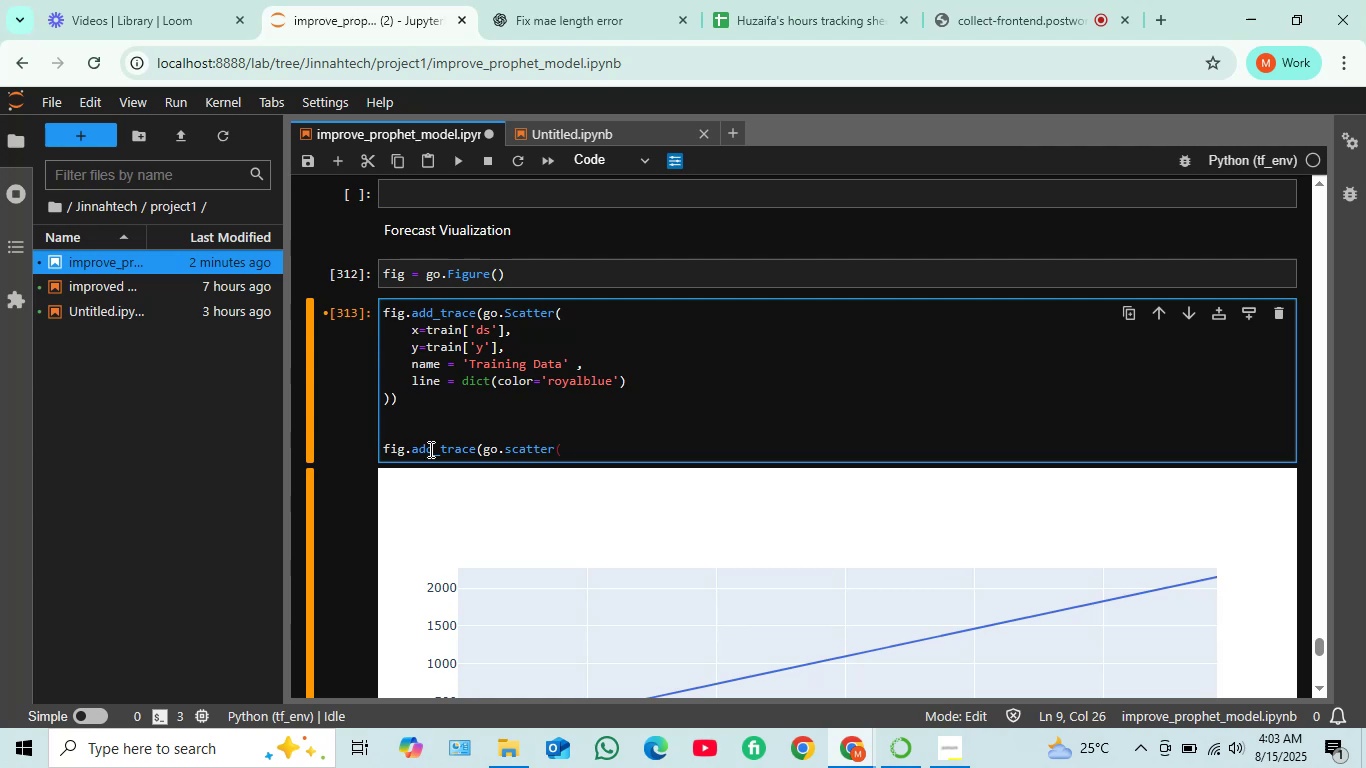 
key(Enter)
 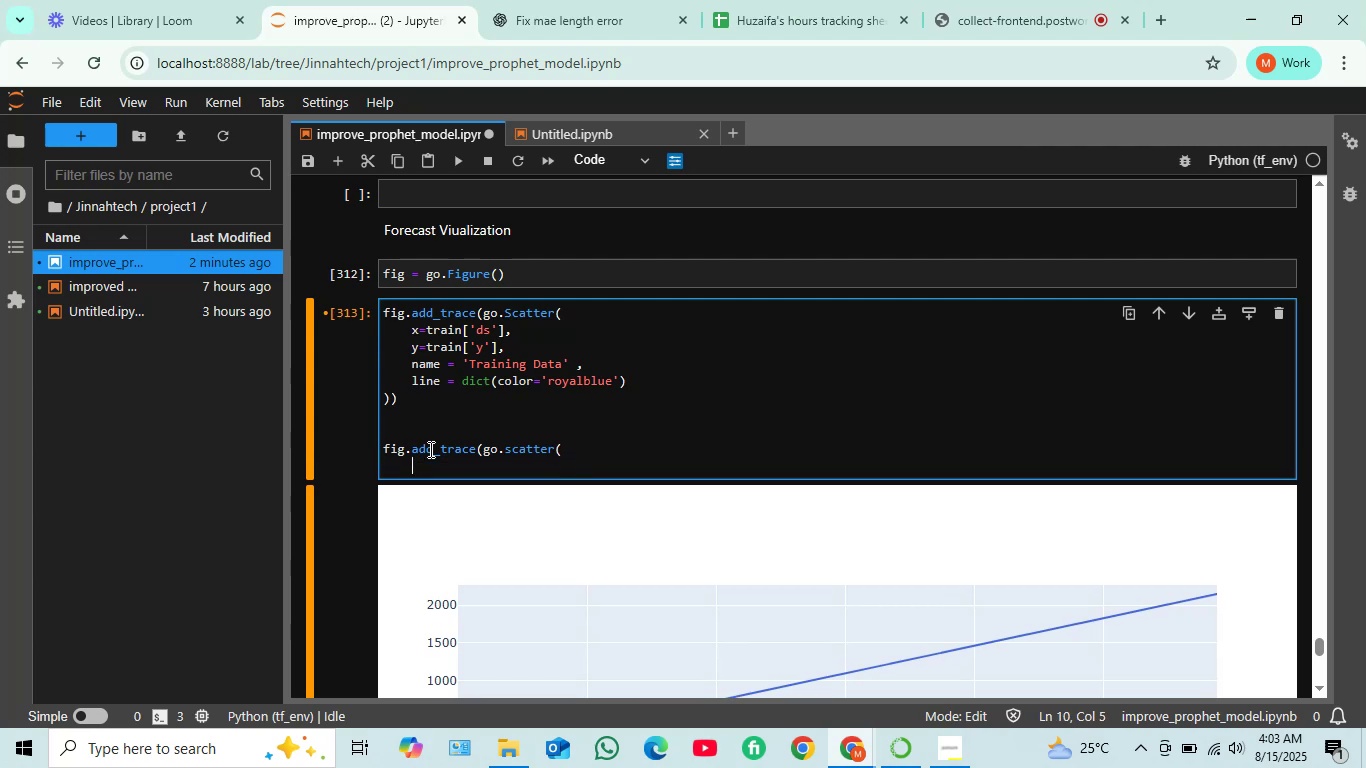 
type(x=train['ds])
 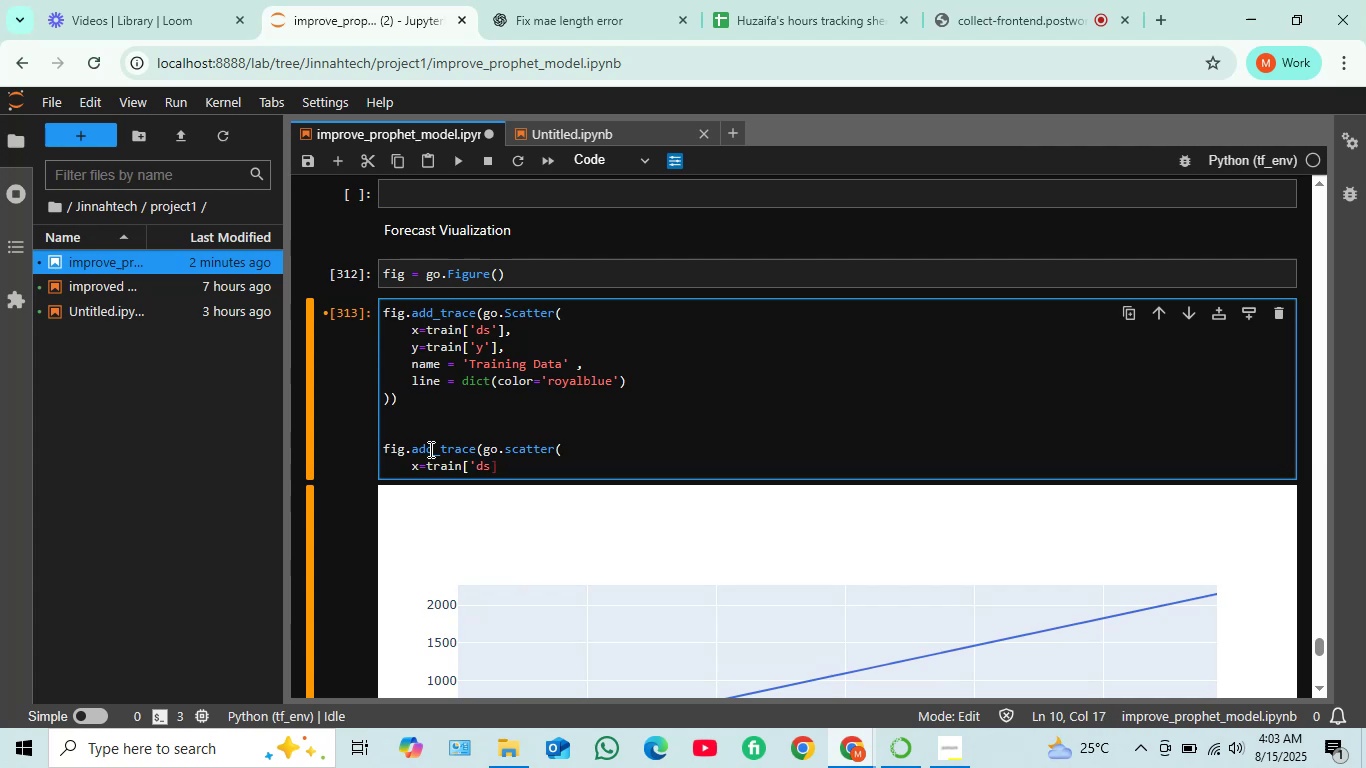 
key(ArrowLeft)
 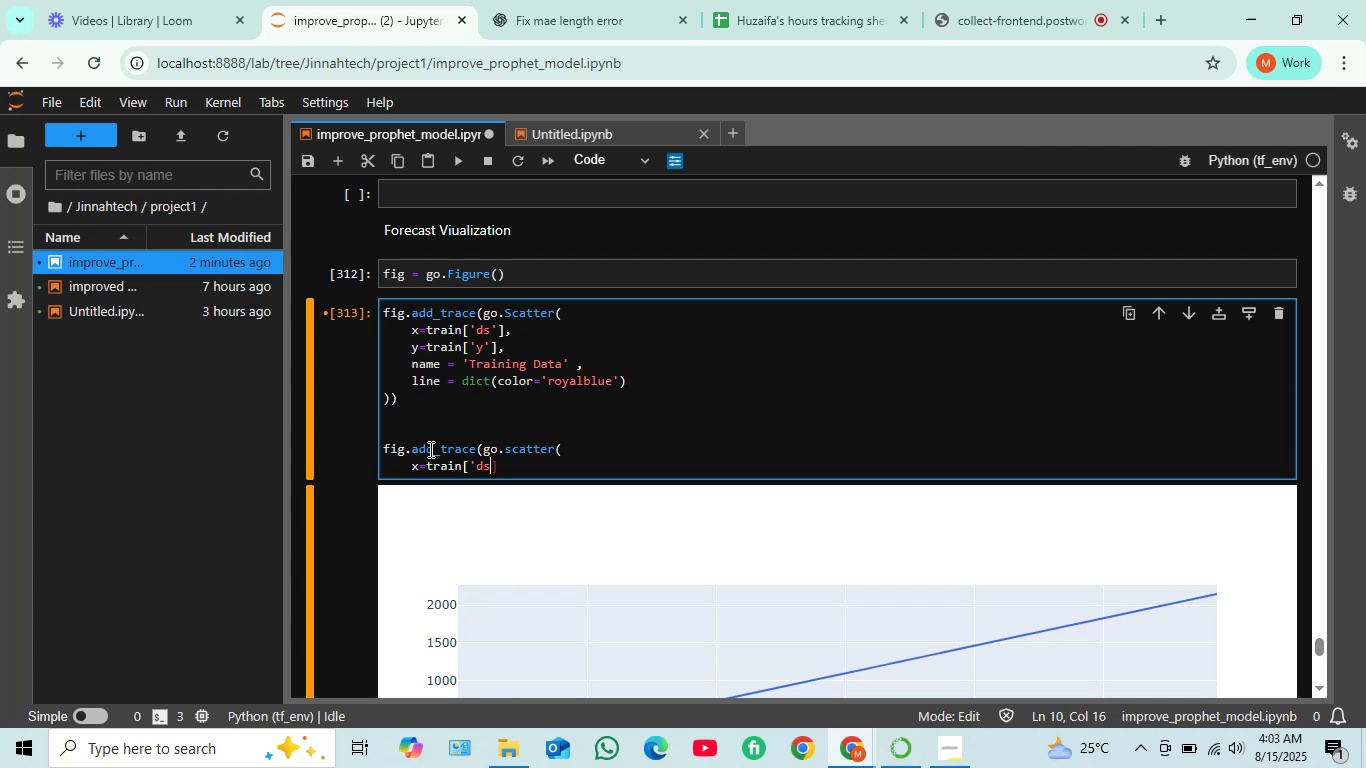 
key(Quote)
 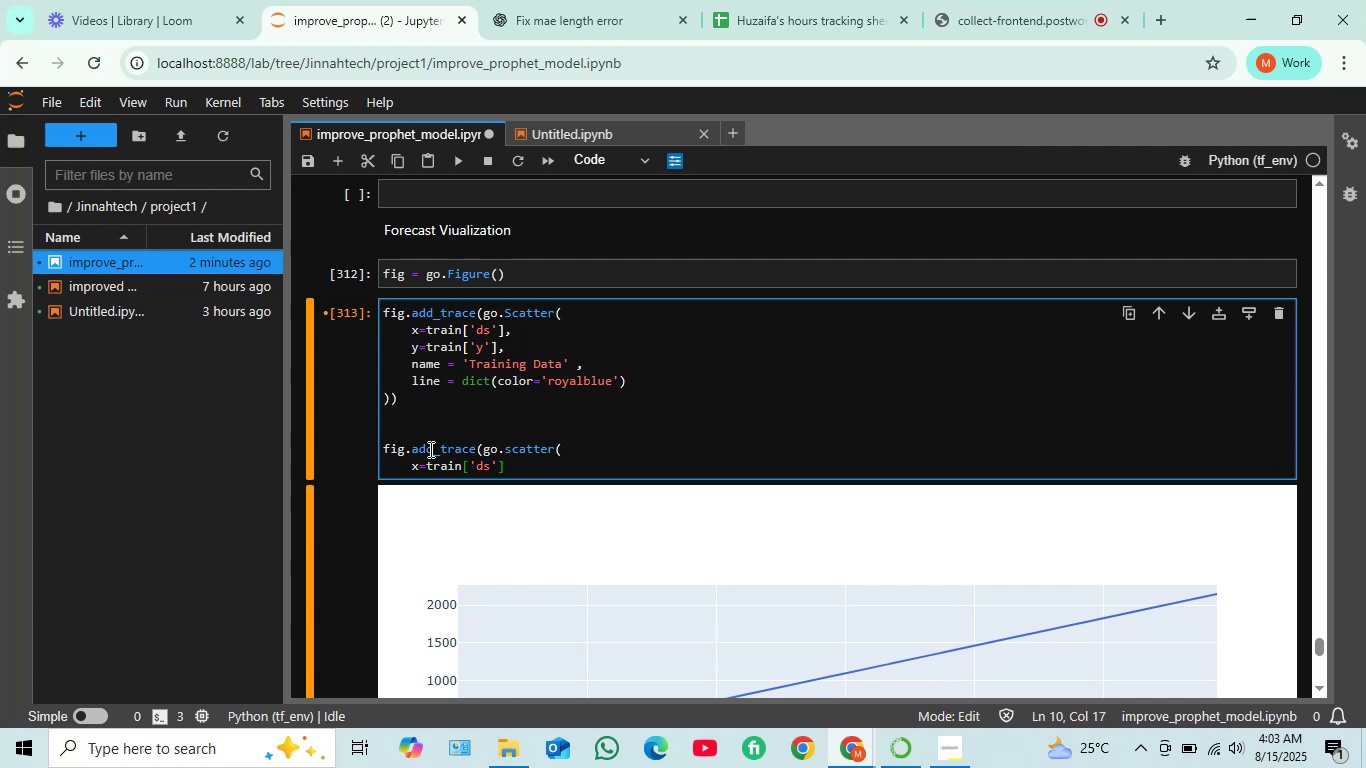 
key(ArrowRight)
 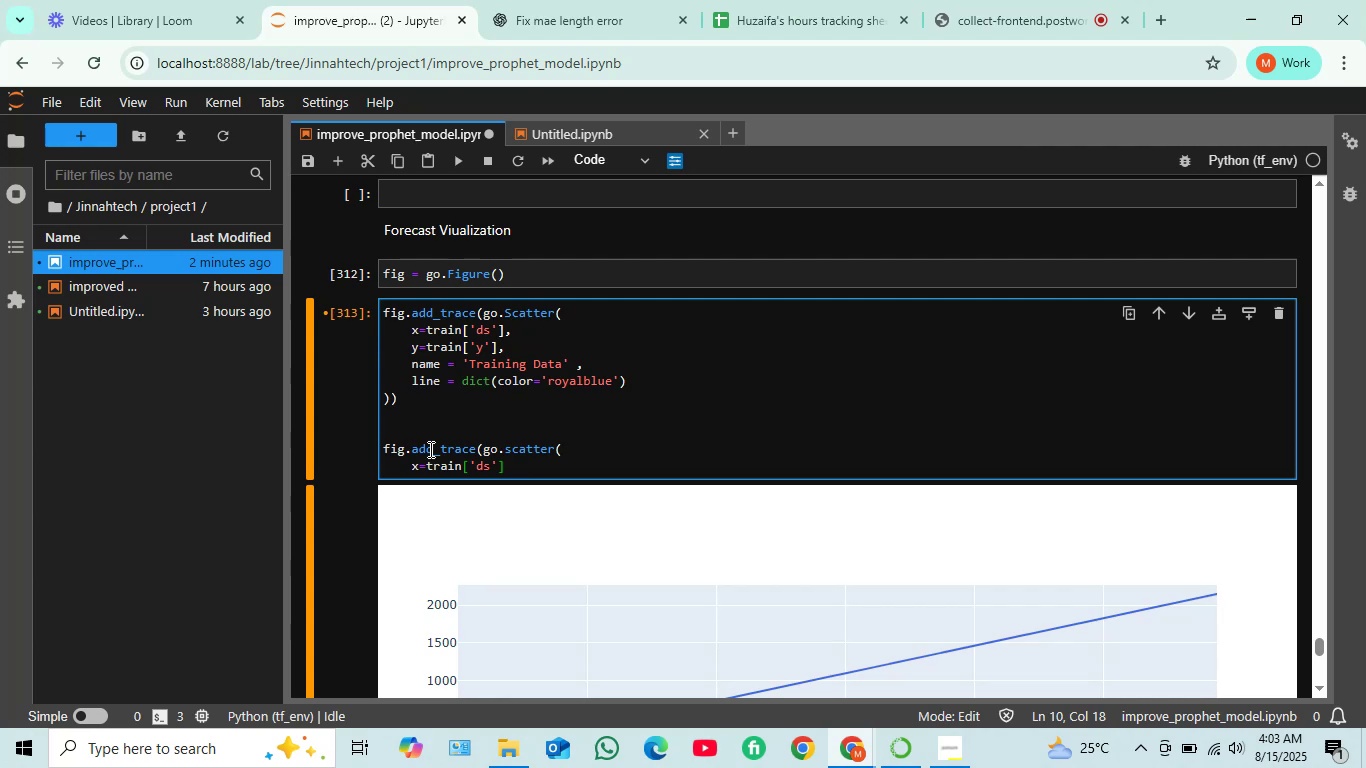 
key(Space)
 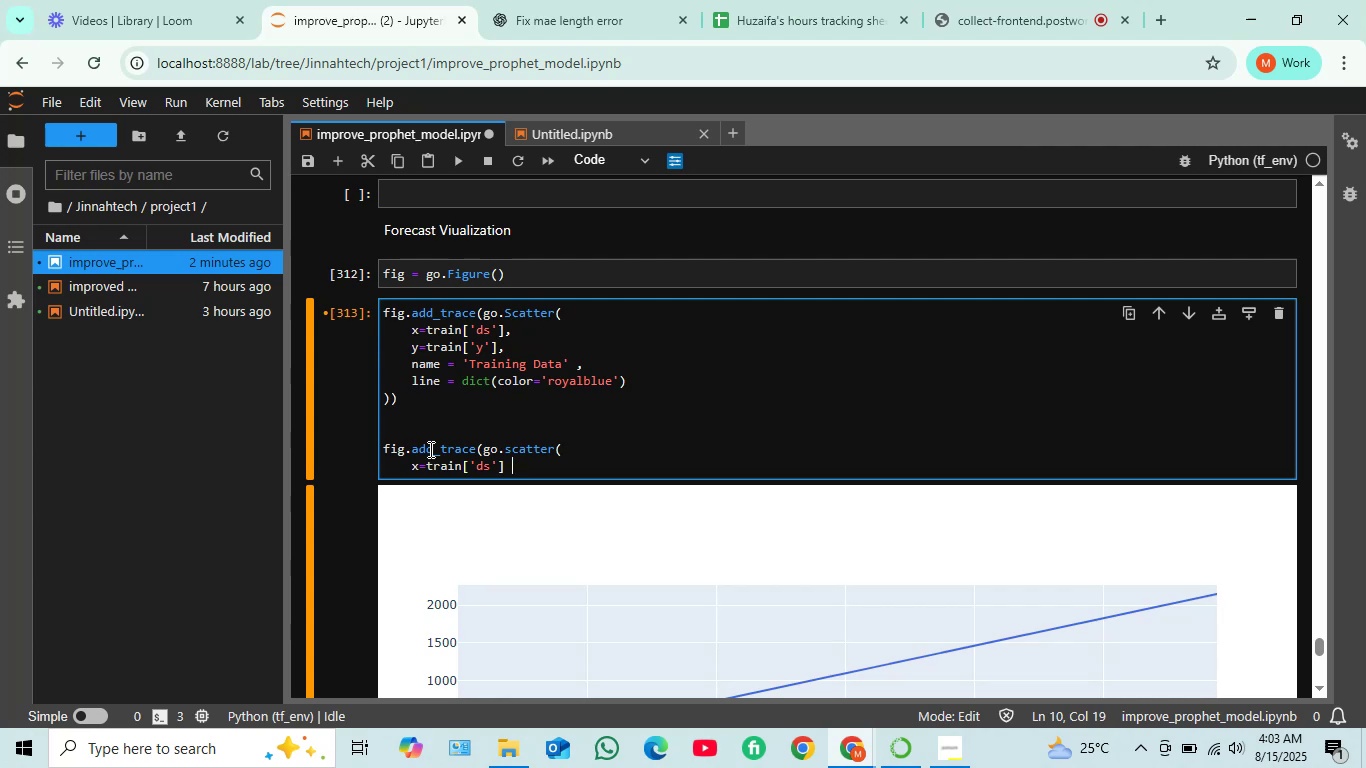 
key(Comma)
 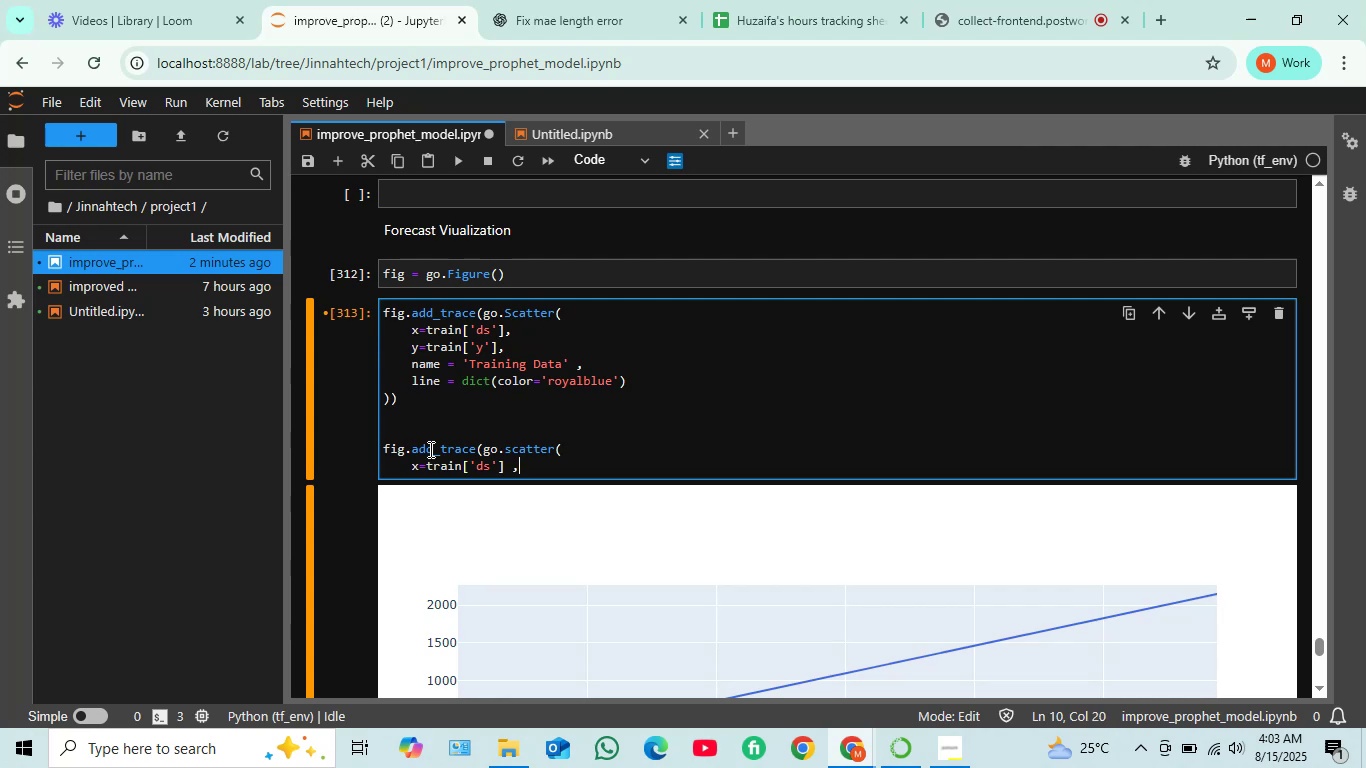 
key(Space)
 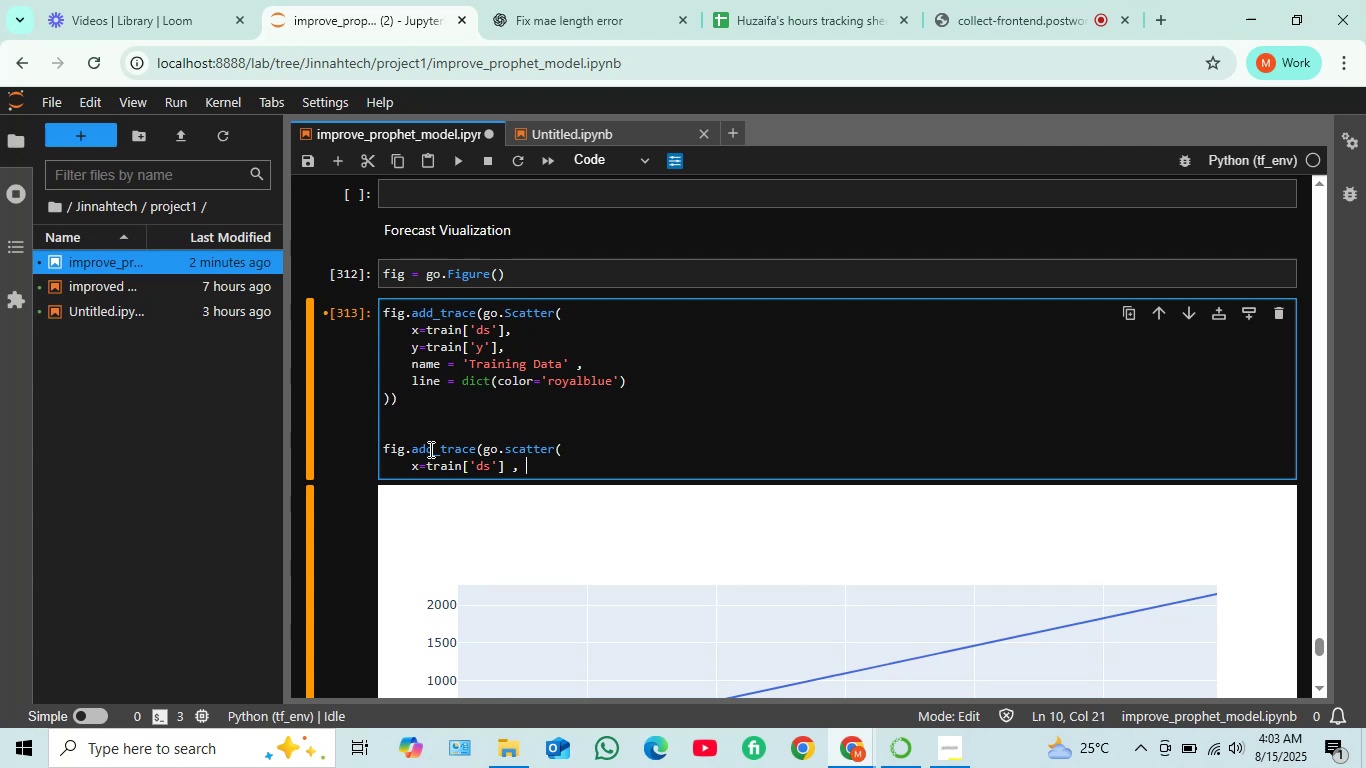 
key(Enter)
 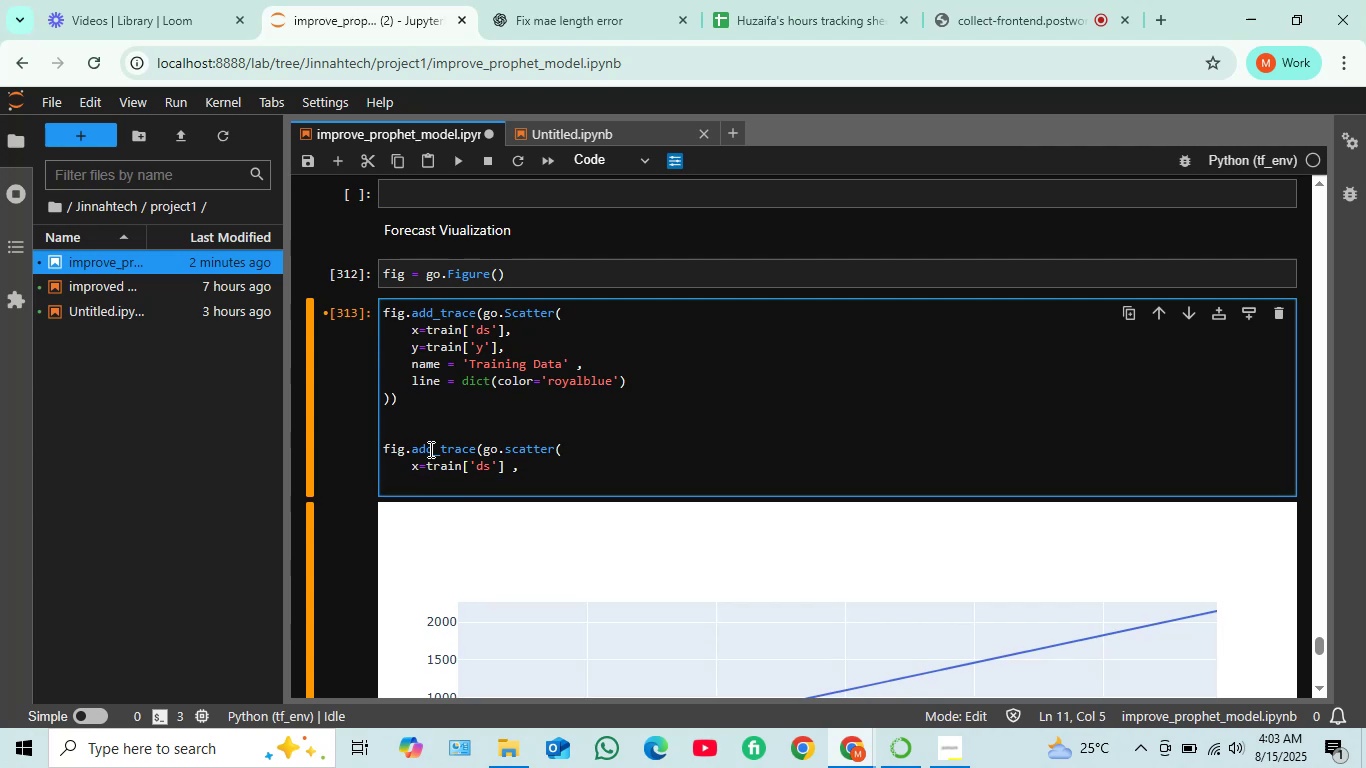 
type(y=train['y')
 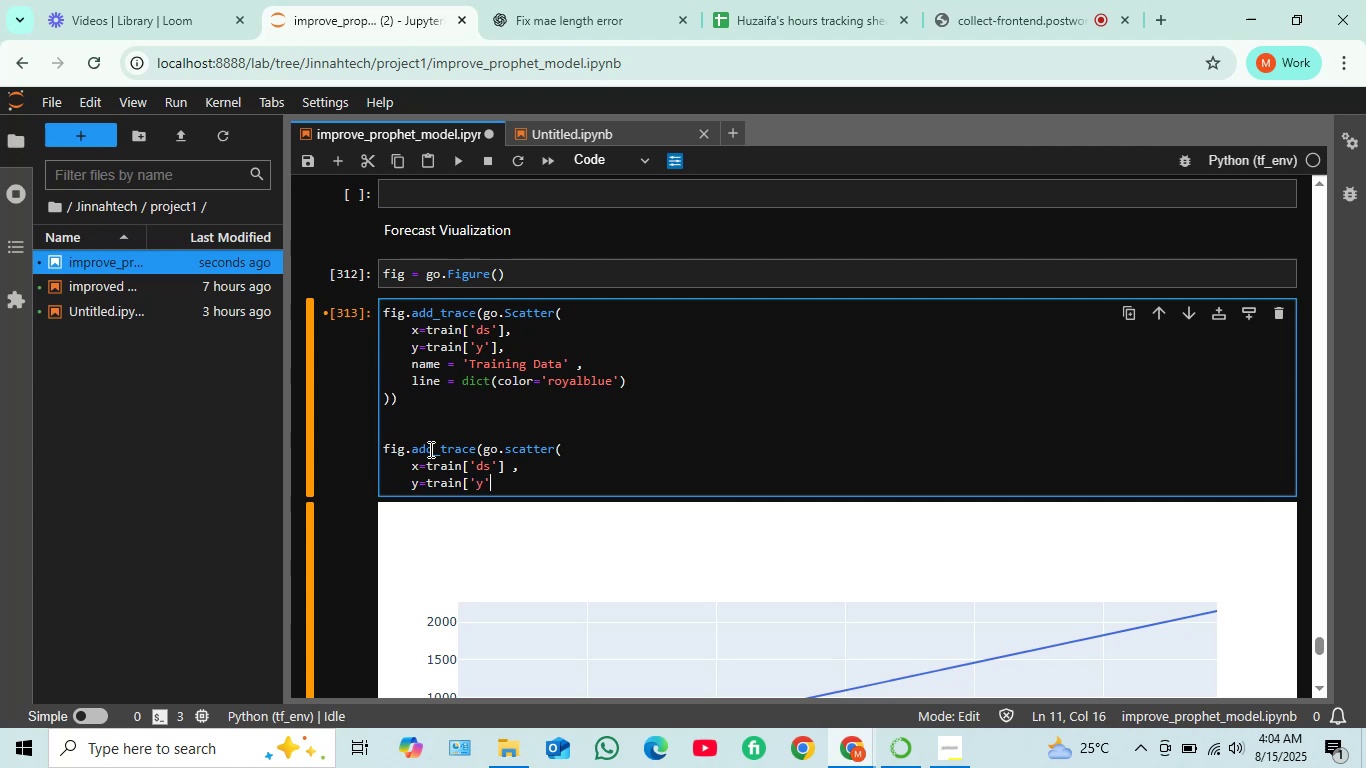 
key(BracketRight)
 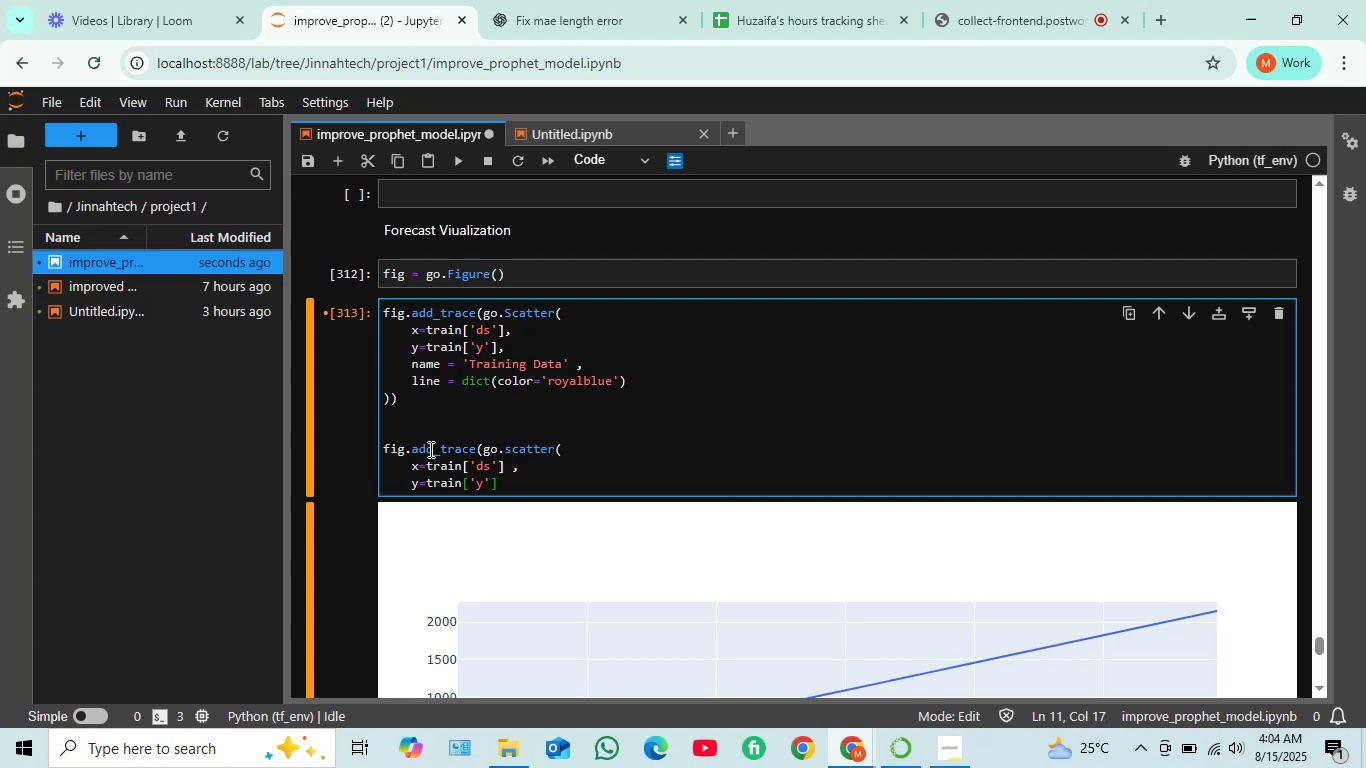 
key(Space)
 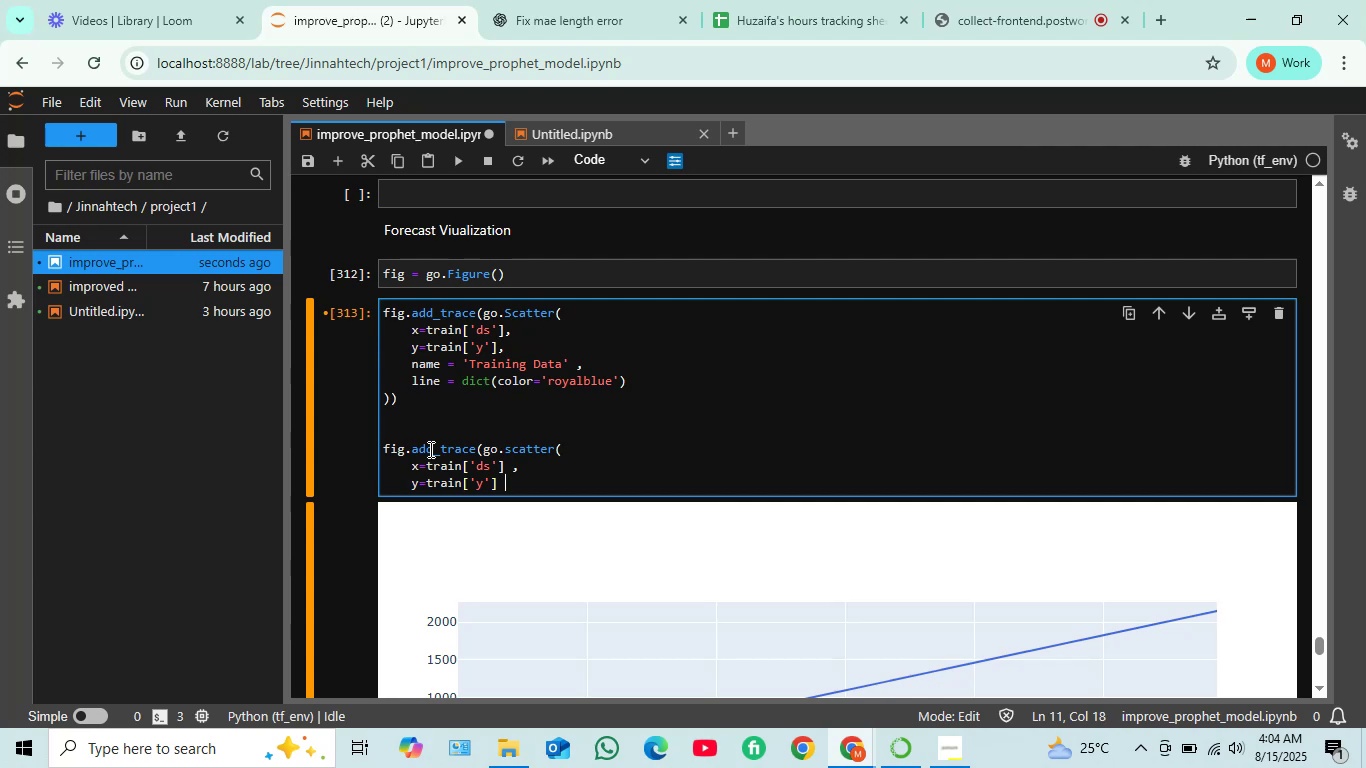 
key(Comma)
 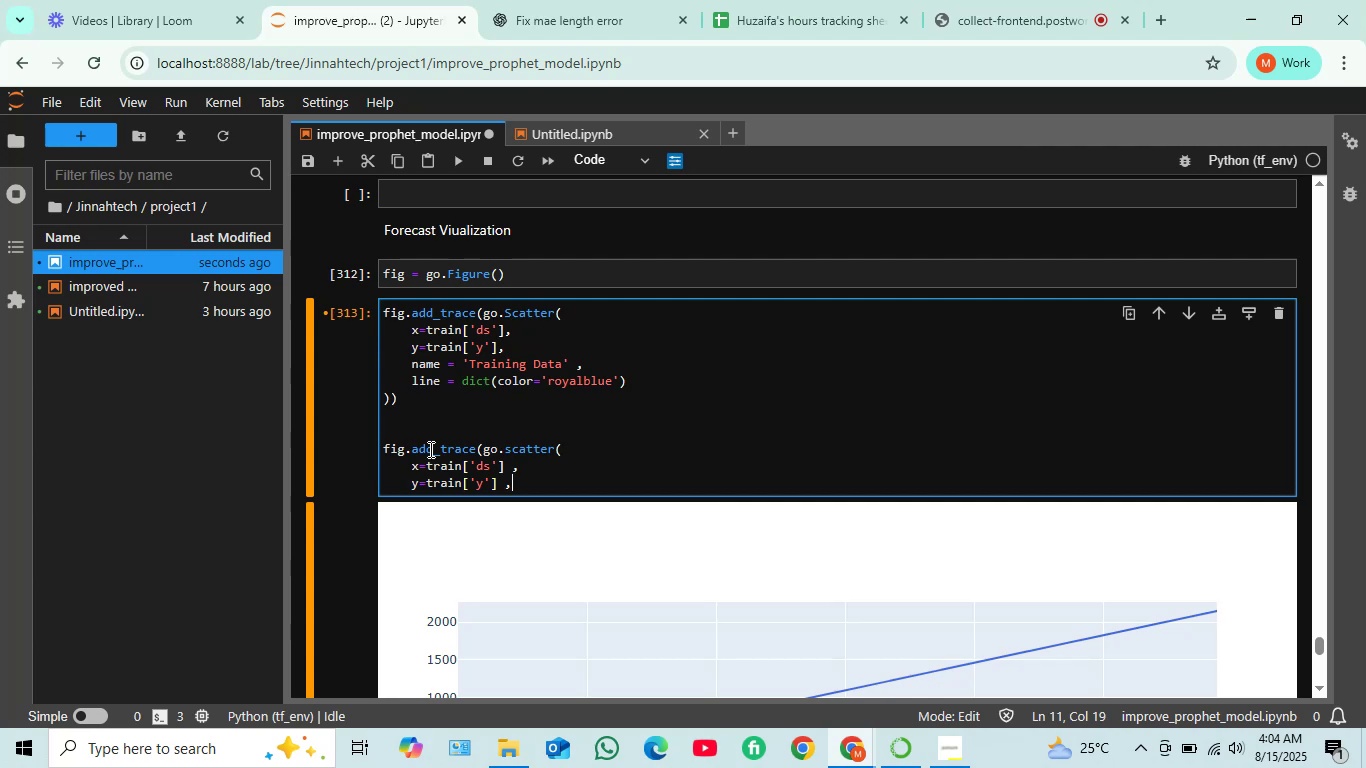 
key(Space)
 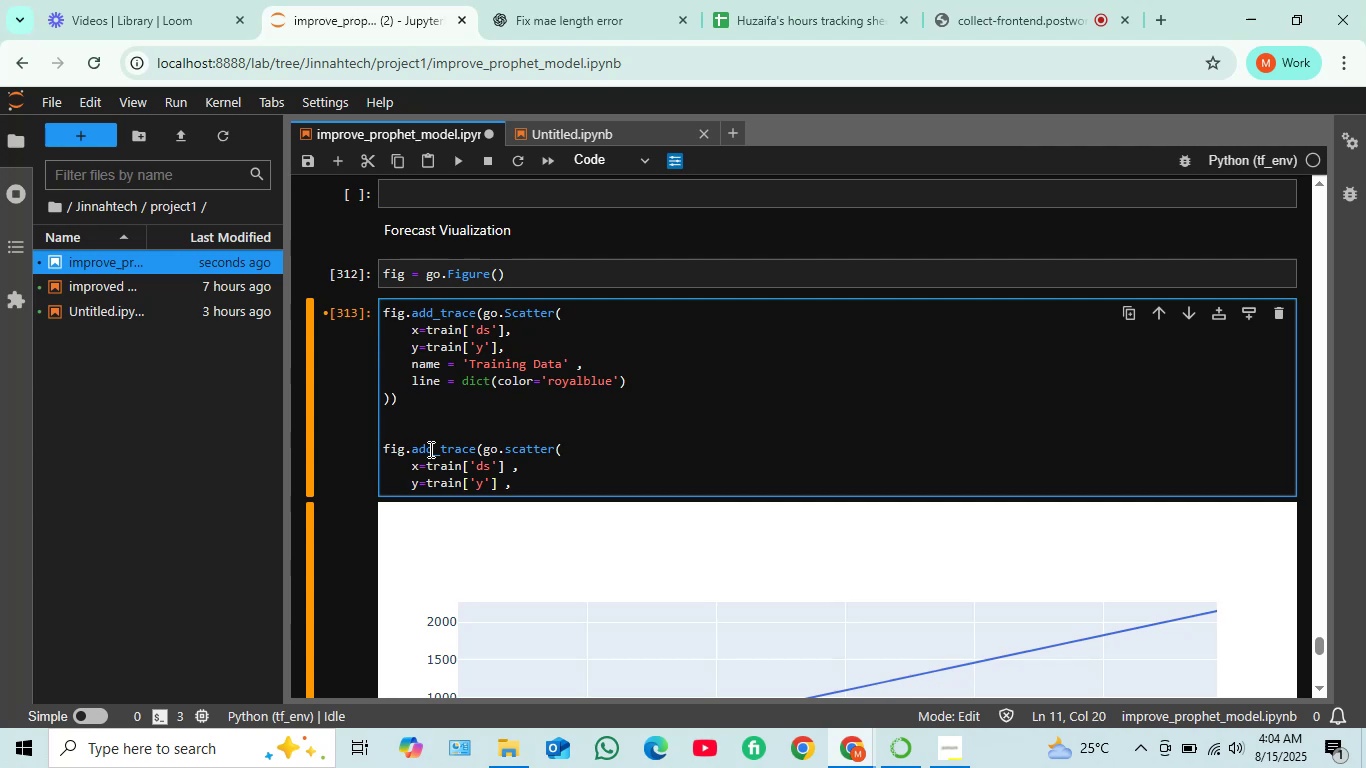 
key(Enter)
 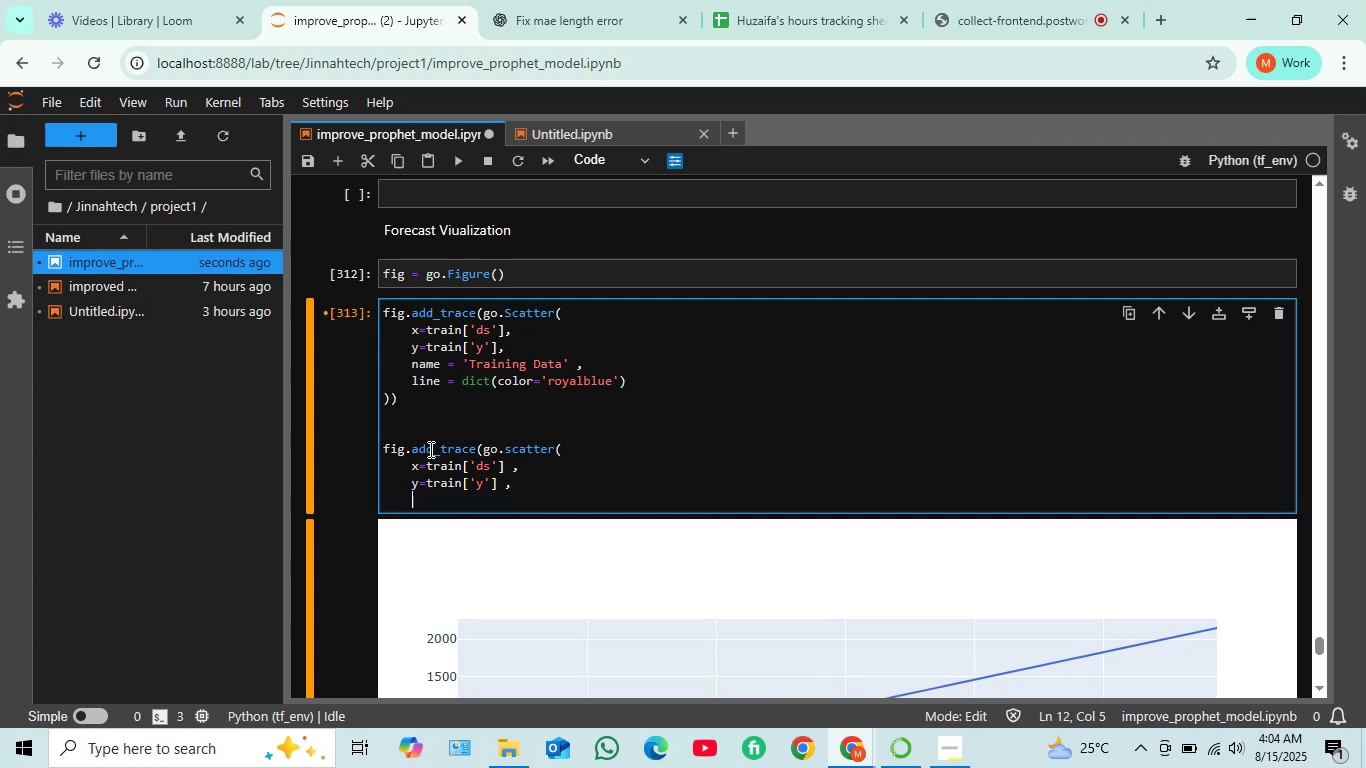 
wait(7.84)
 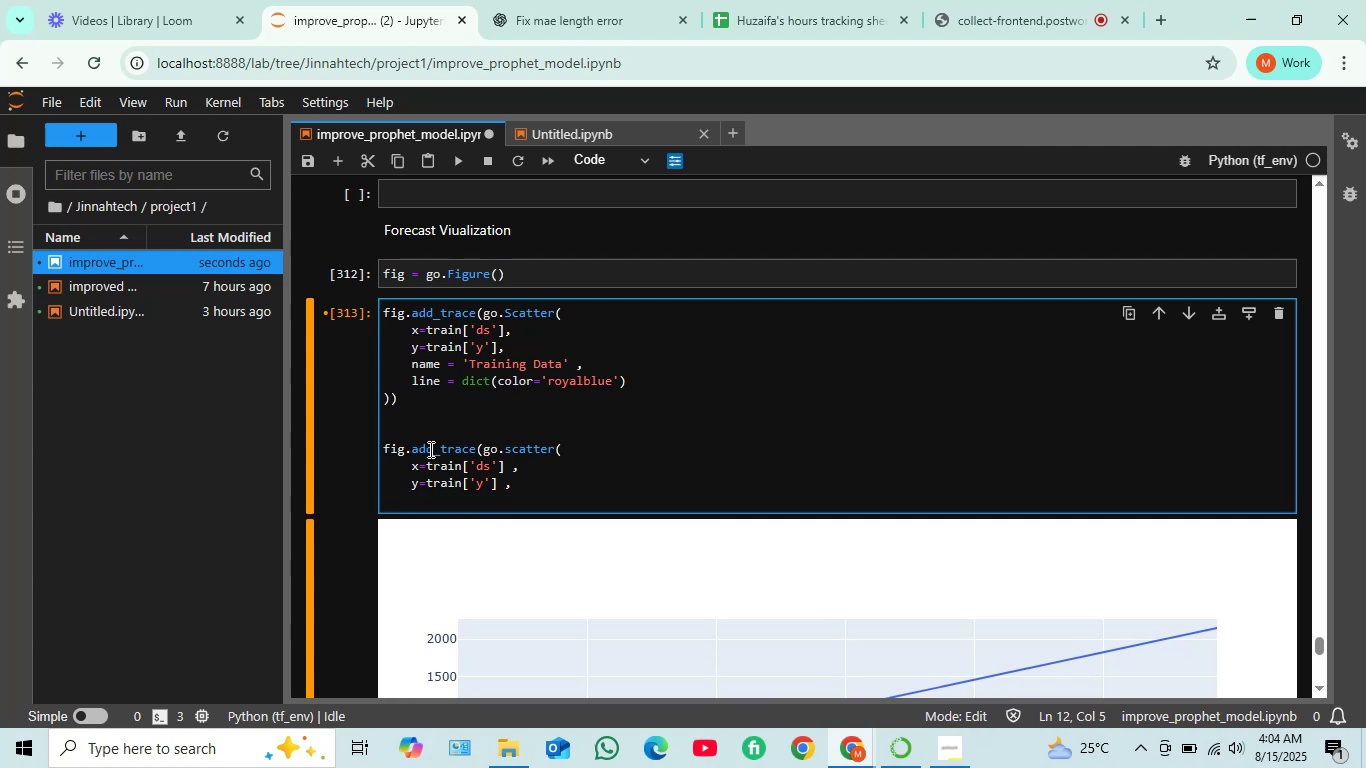 
type(name = "Actual test)
 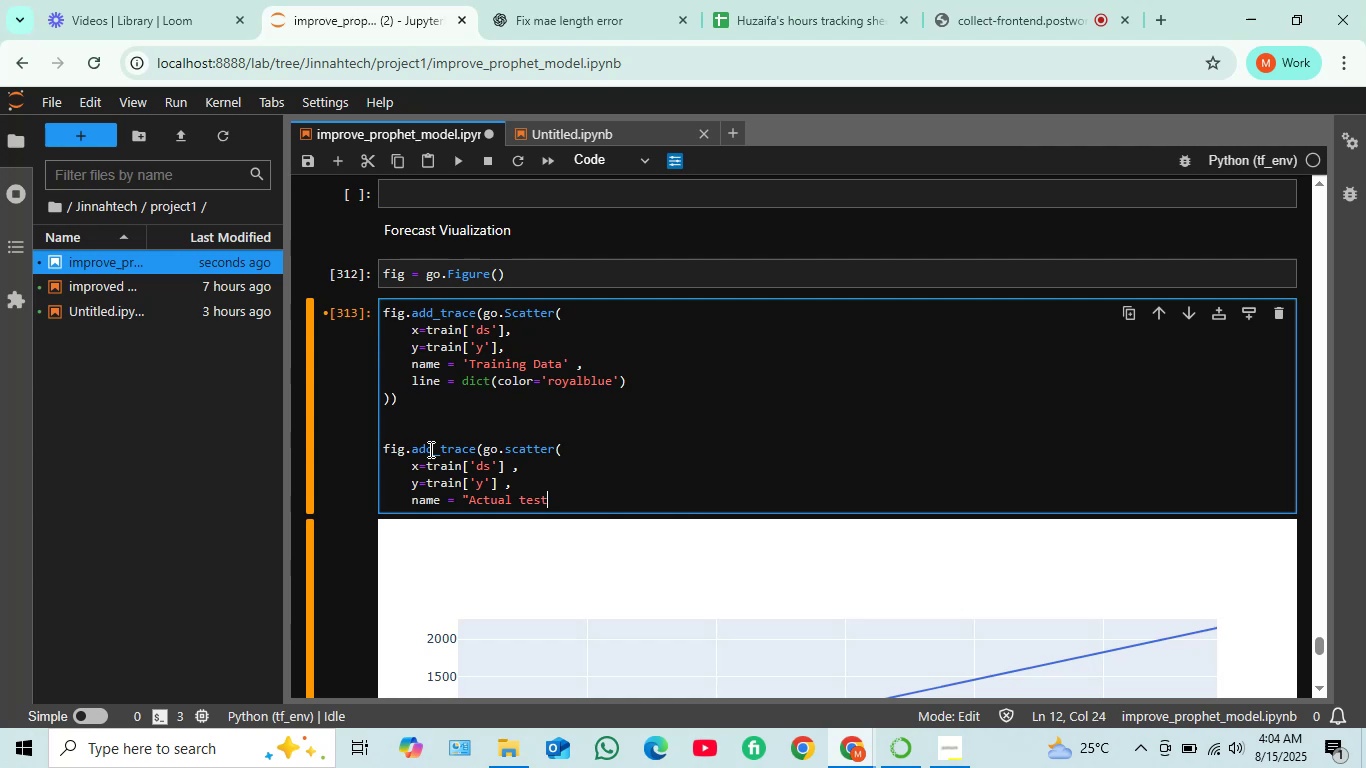 
key(ArrowLeft)
 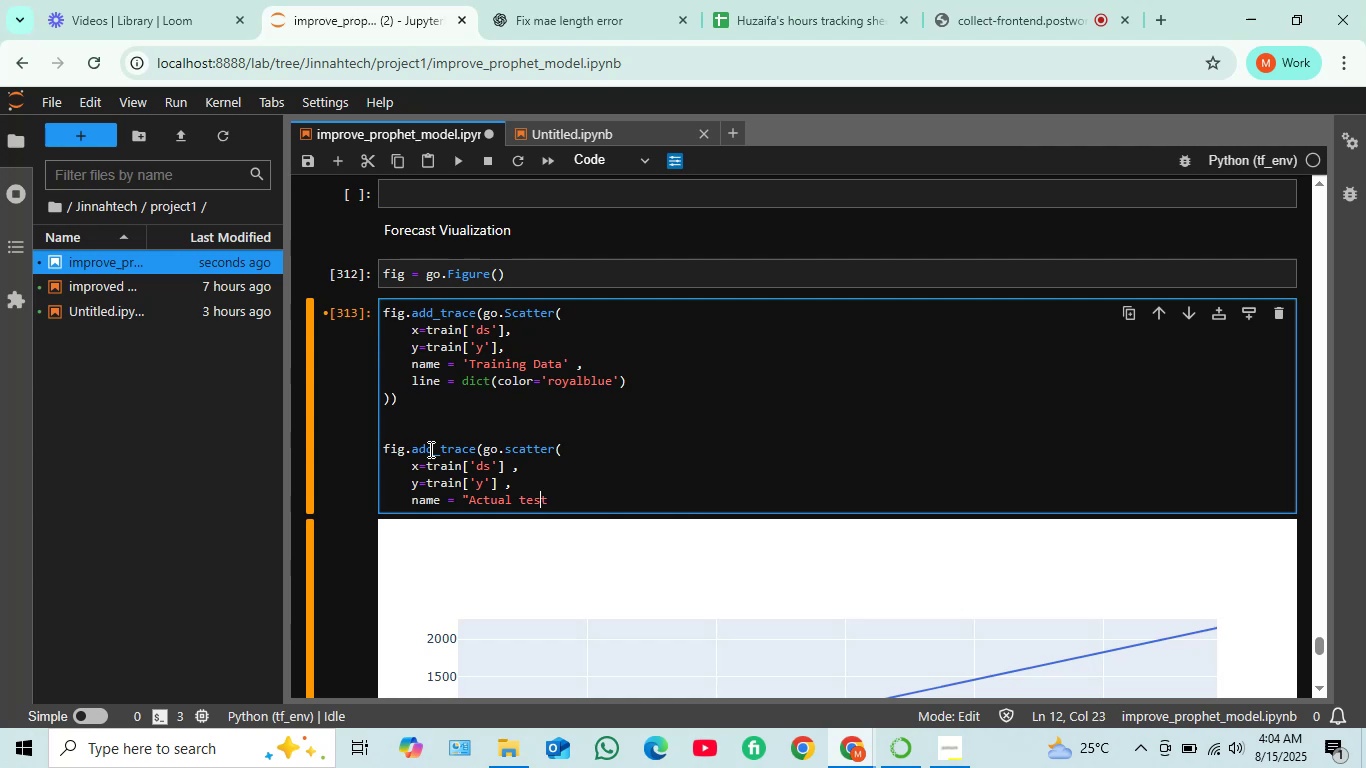 
key(ArrowLeft)
 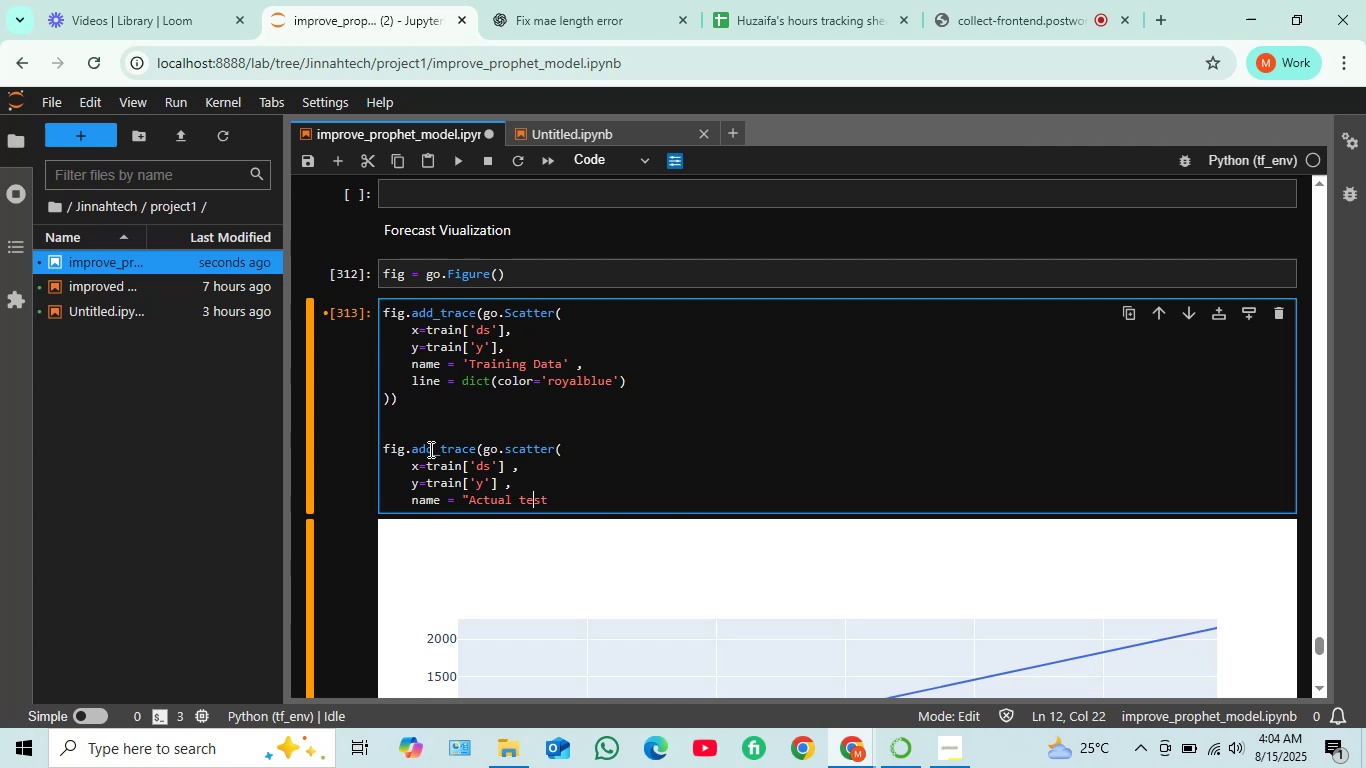 
key(ArrowLeft)
 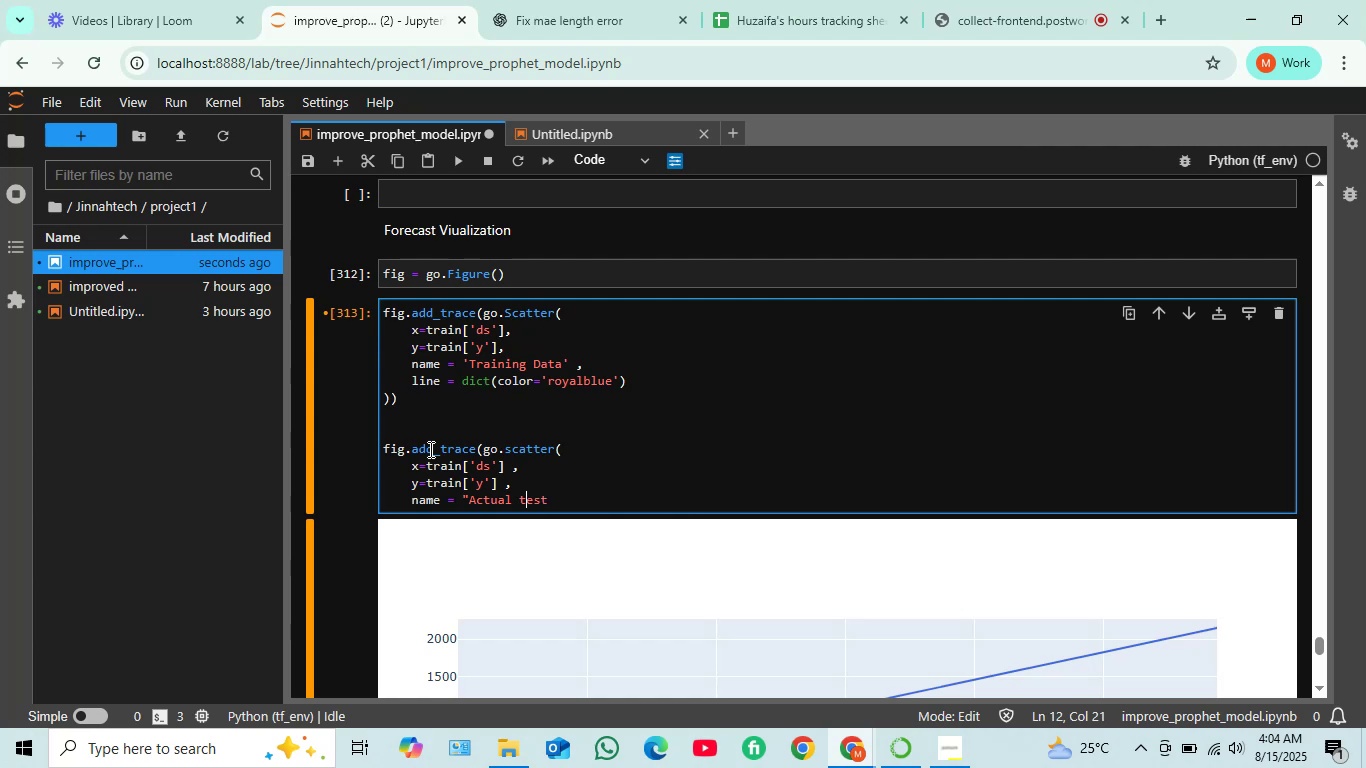 
key(Backspace)
 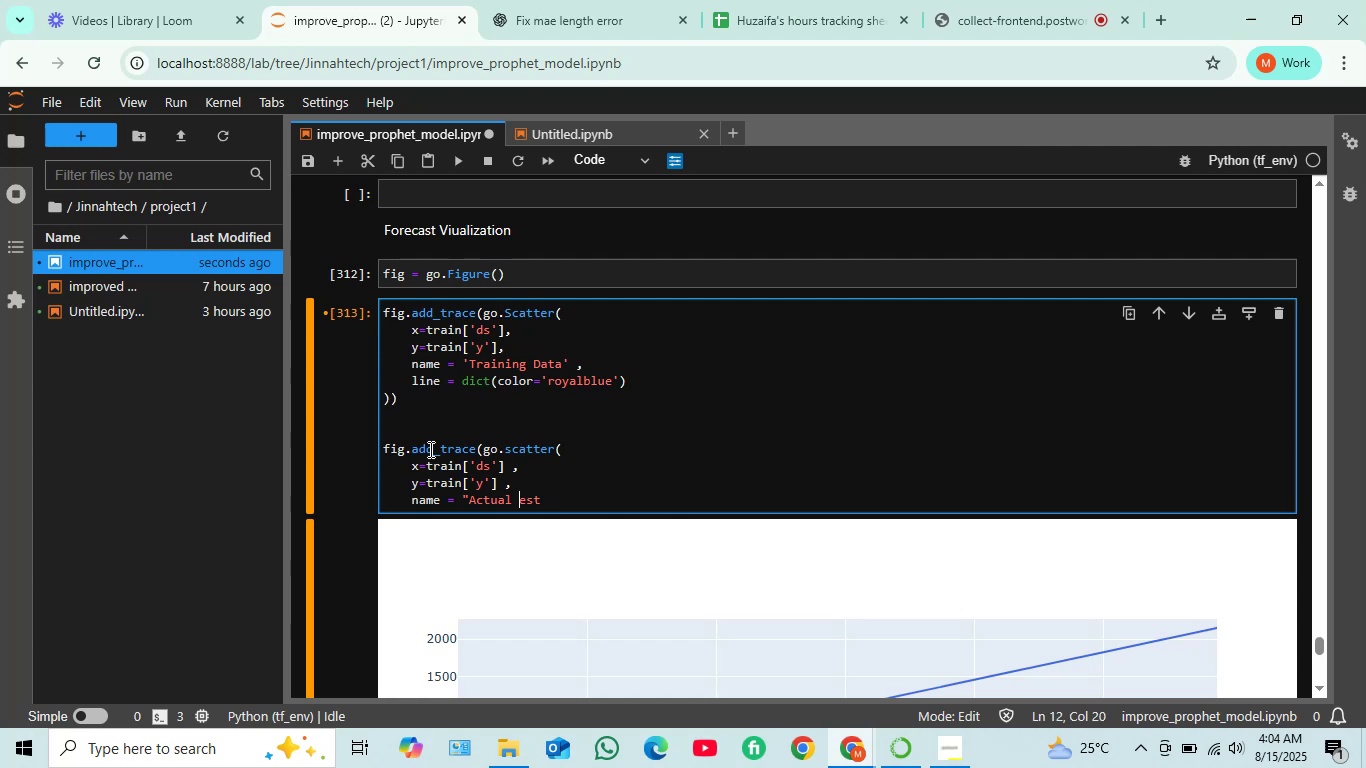 
key(Shift+T)
 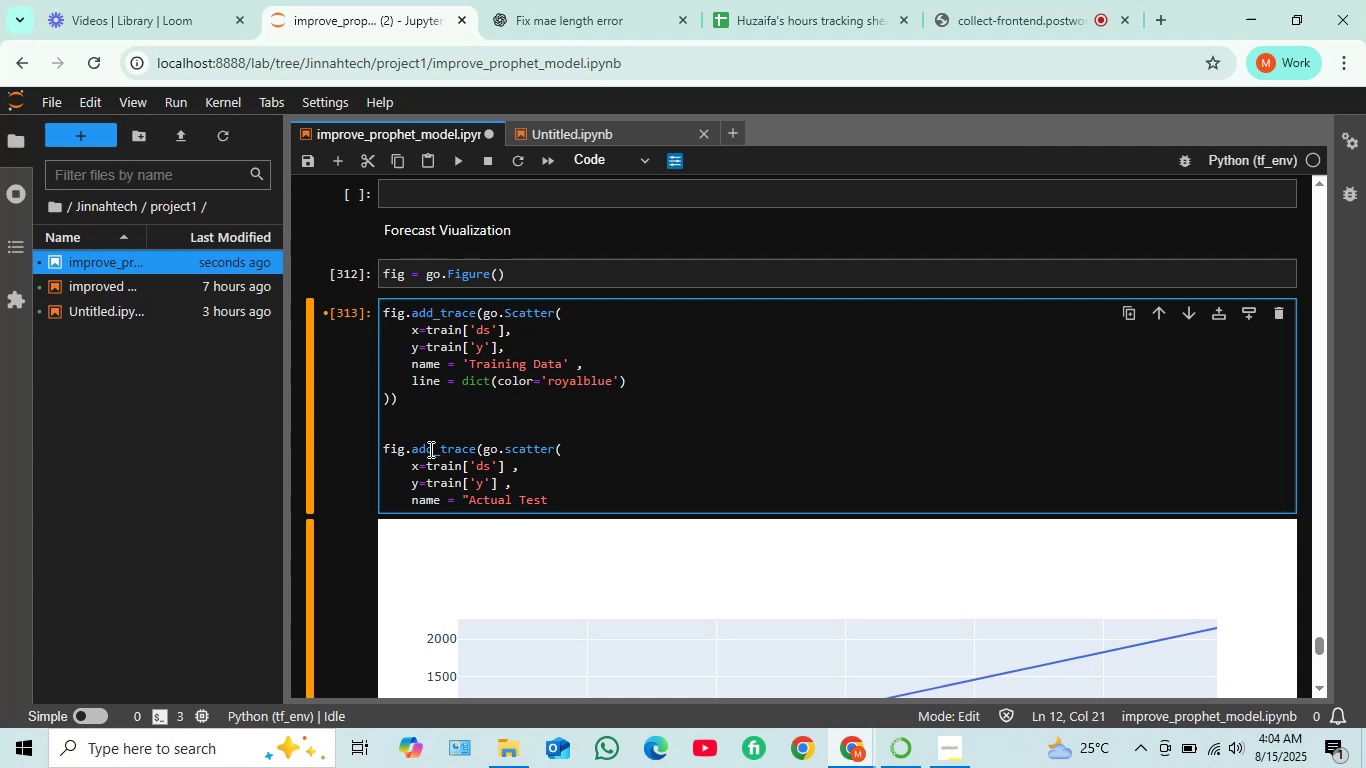 
key(ArrowRight)
 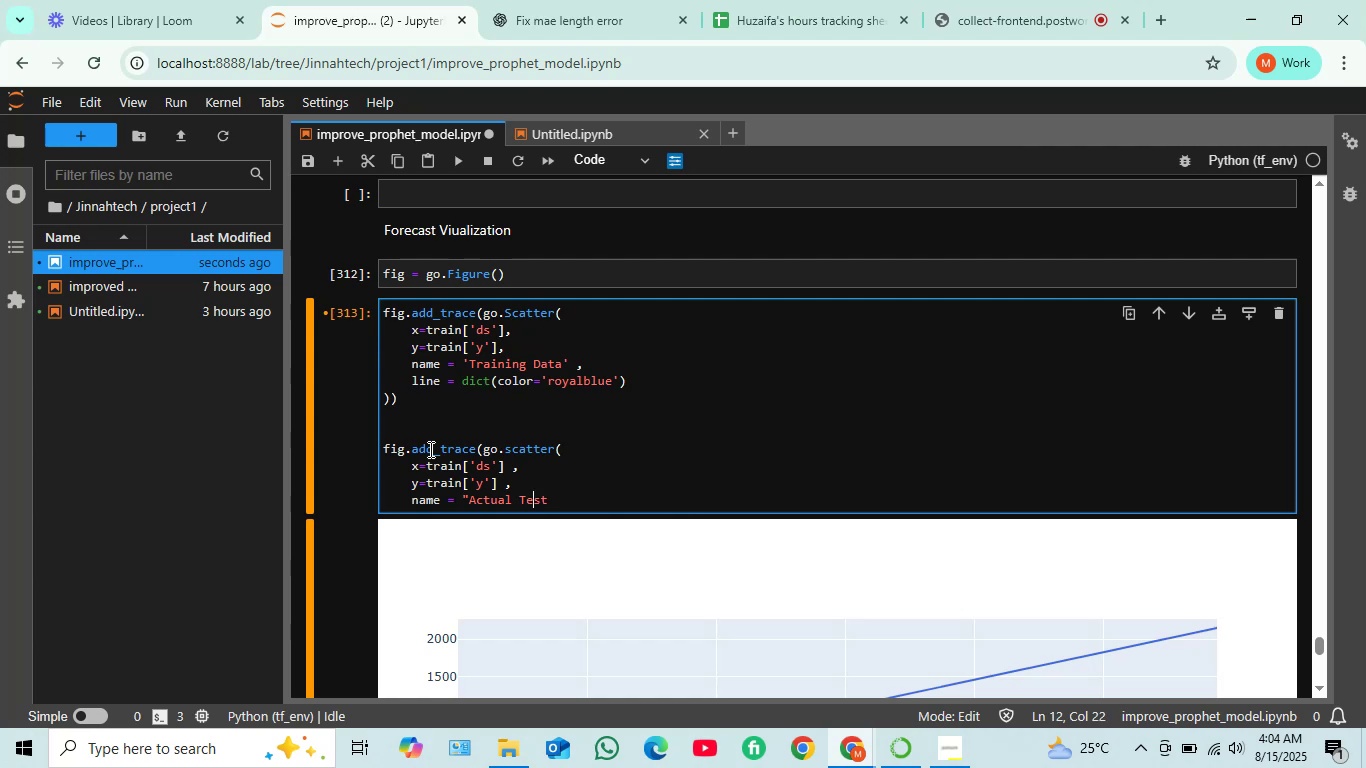 
key(ArrowRight)
 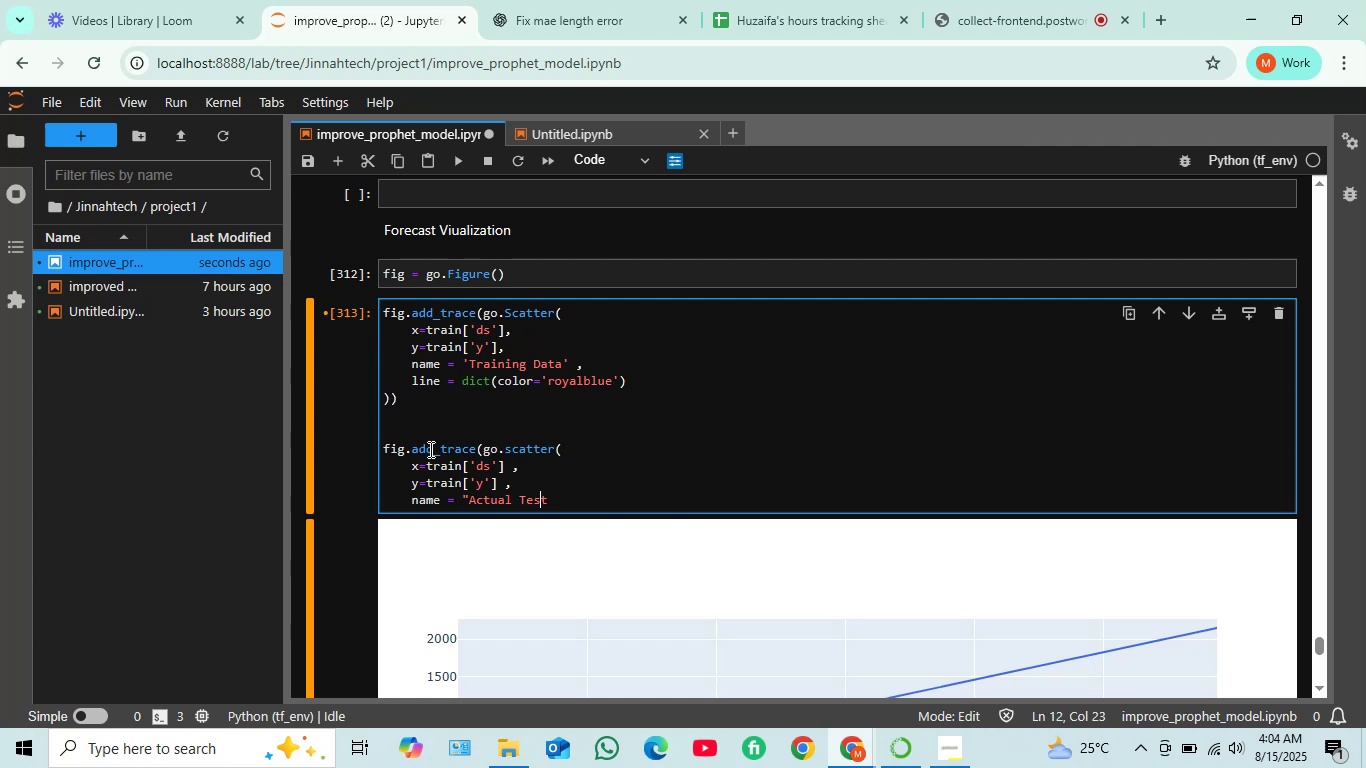 
key(ArrowRight)
 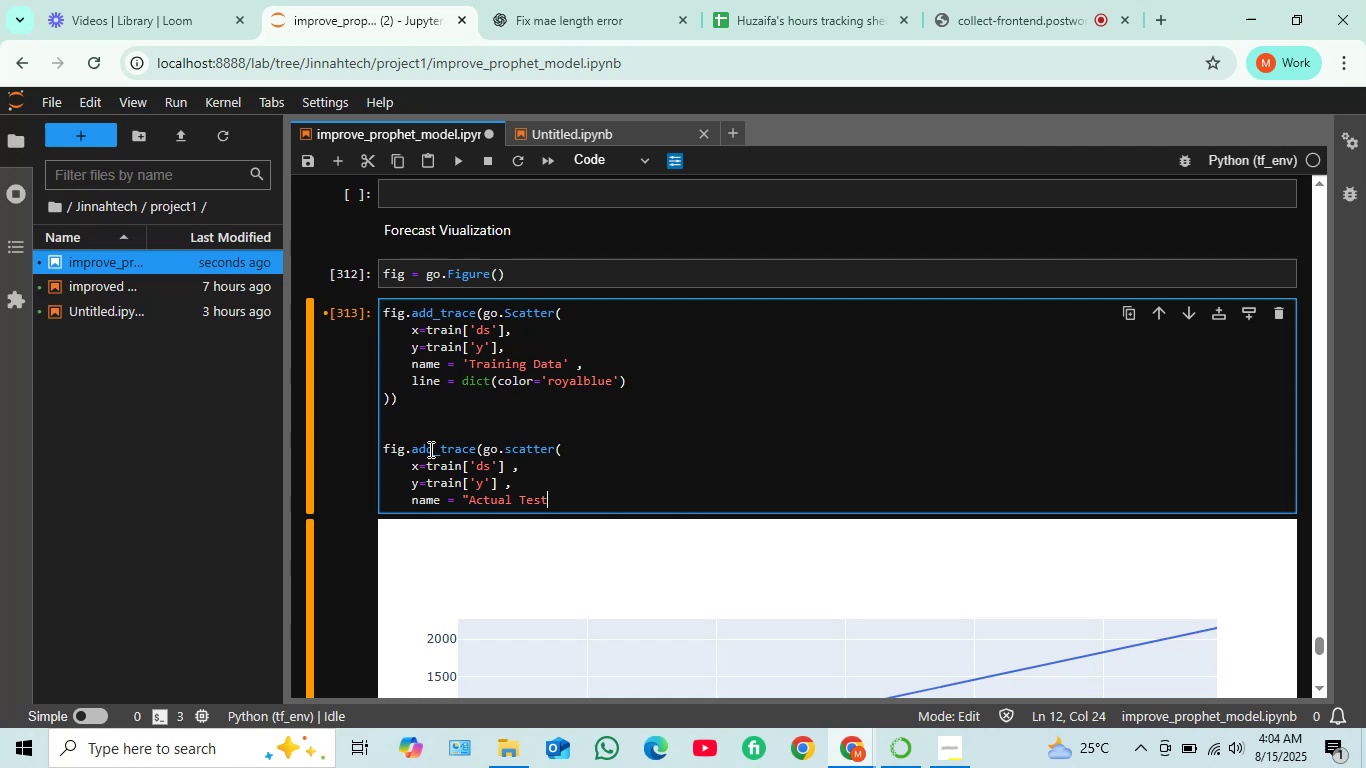 
type( Value' , )
 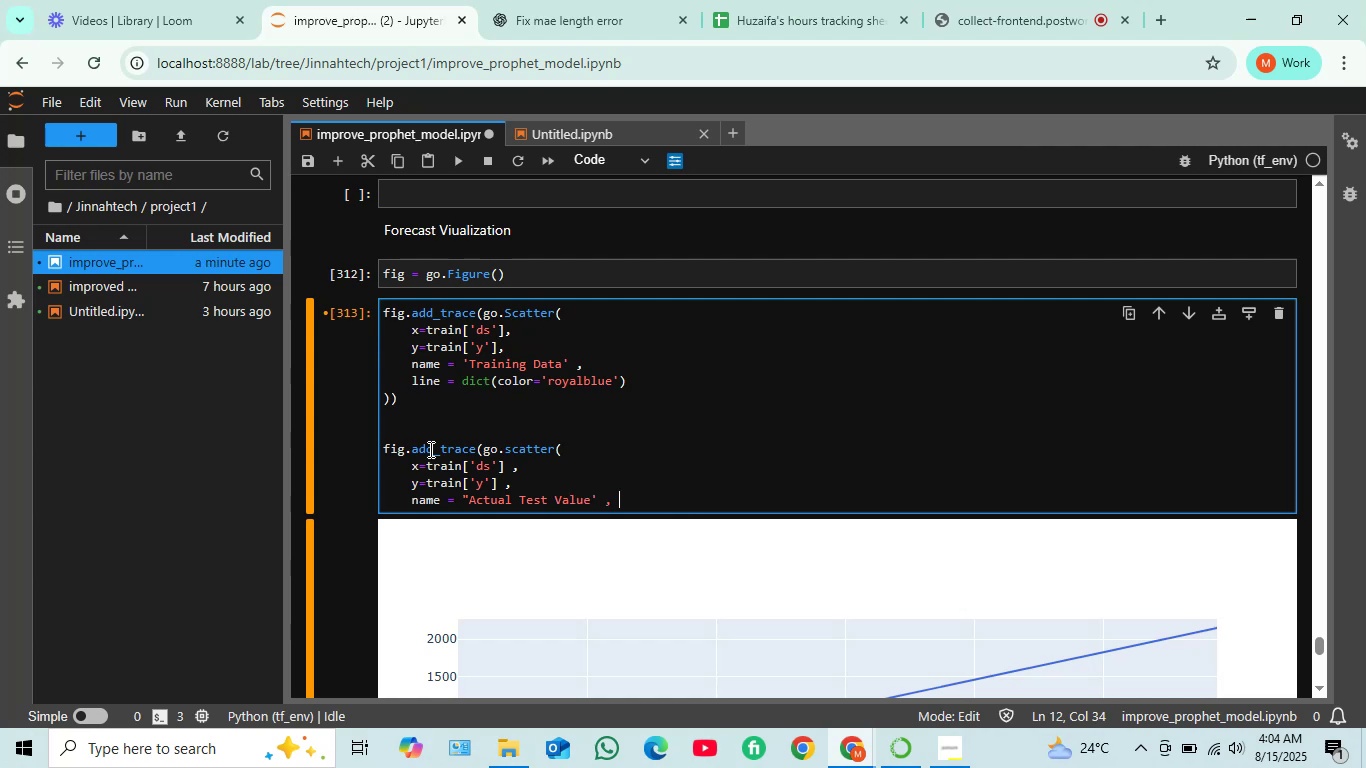 
key(Enter)
 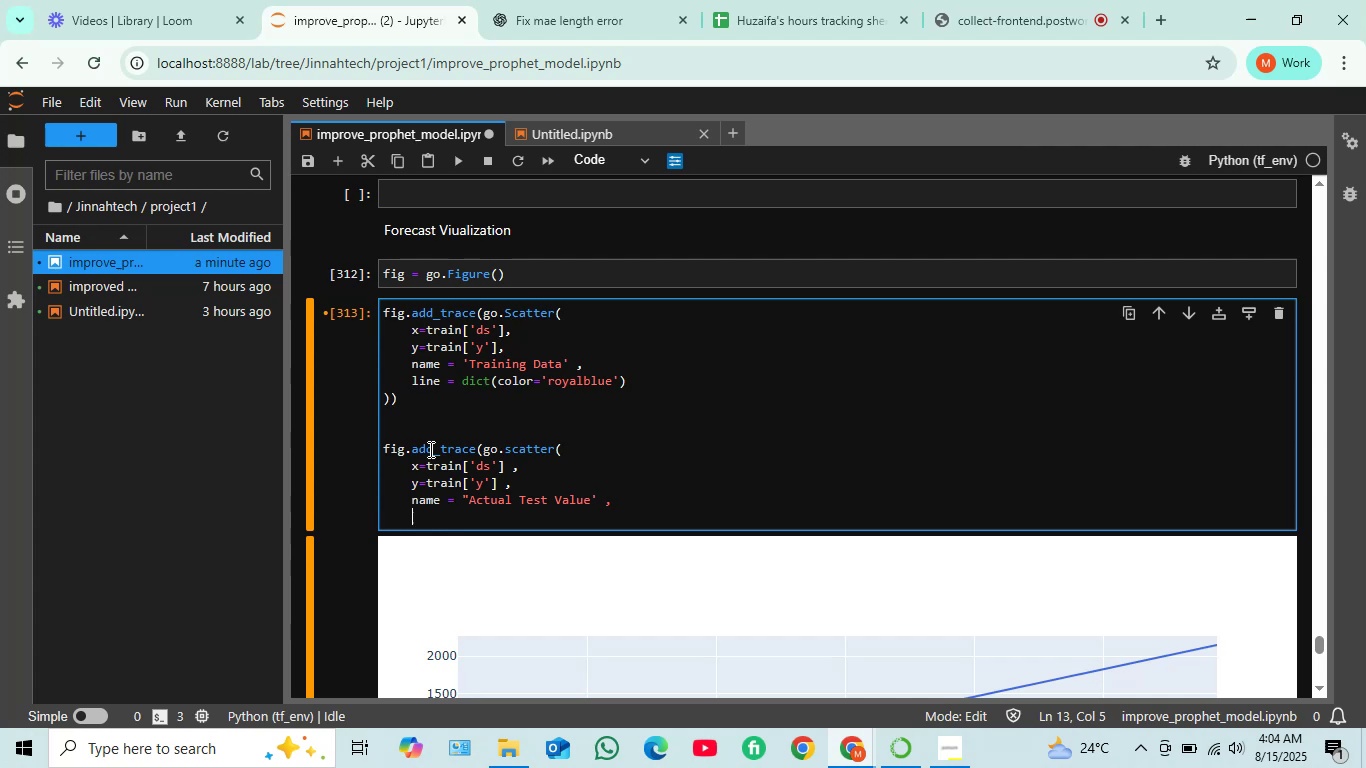 
type(linr = )
 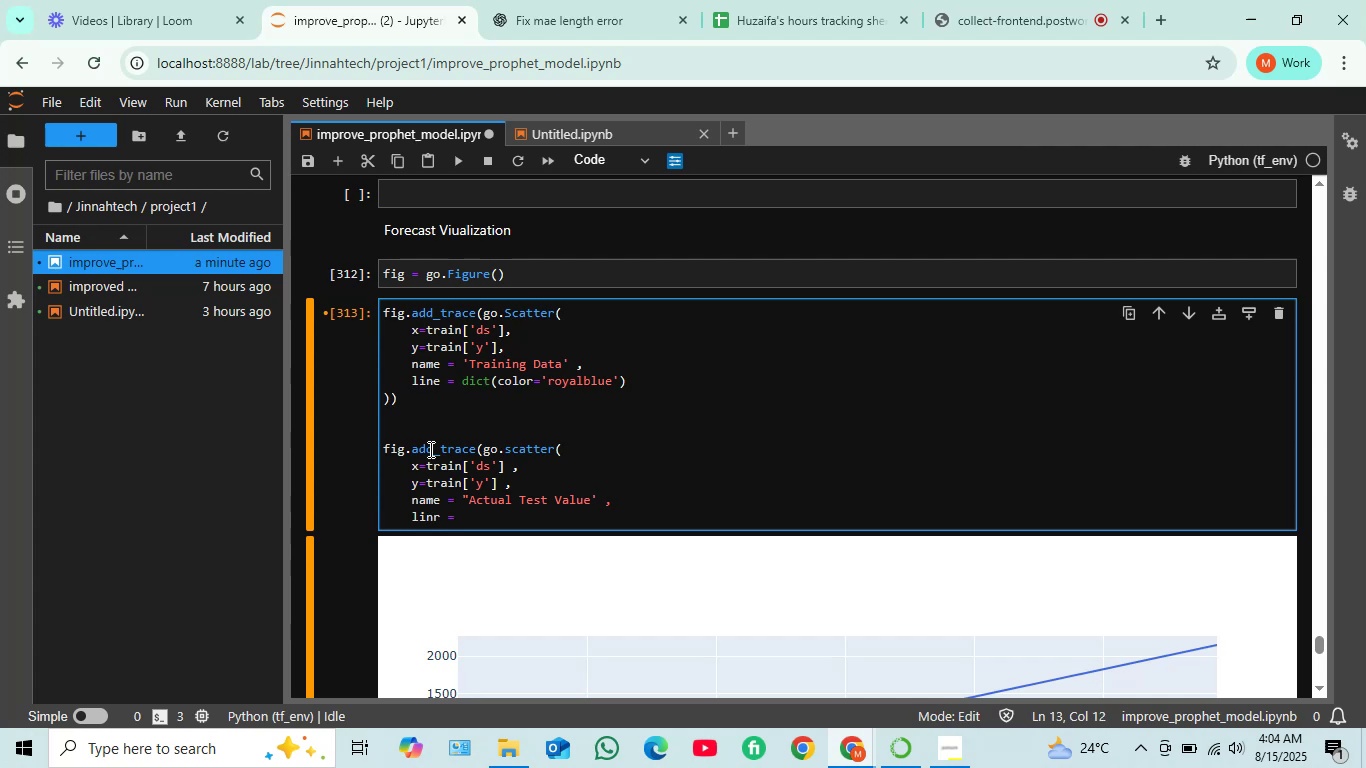 
key(ArrowLeft)
 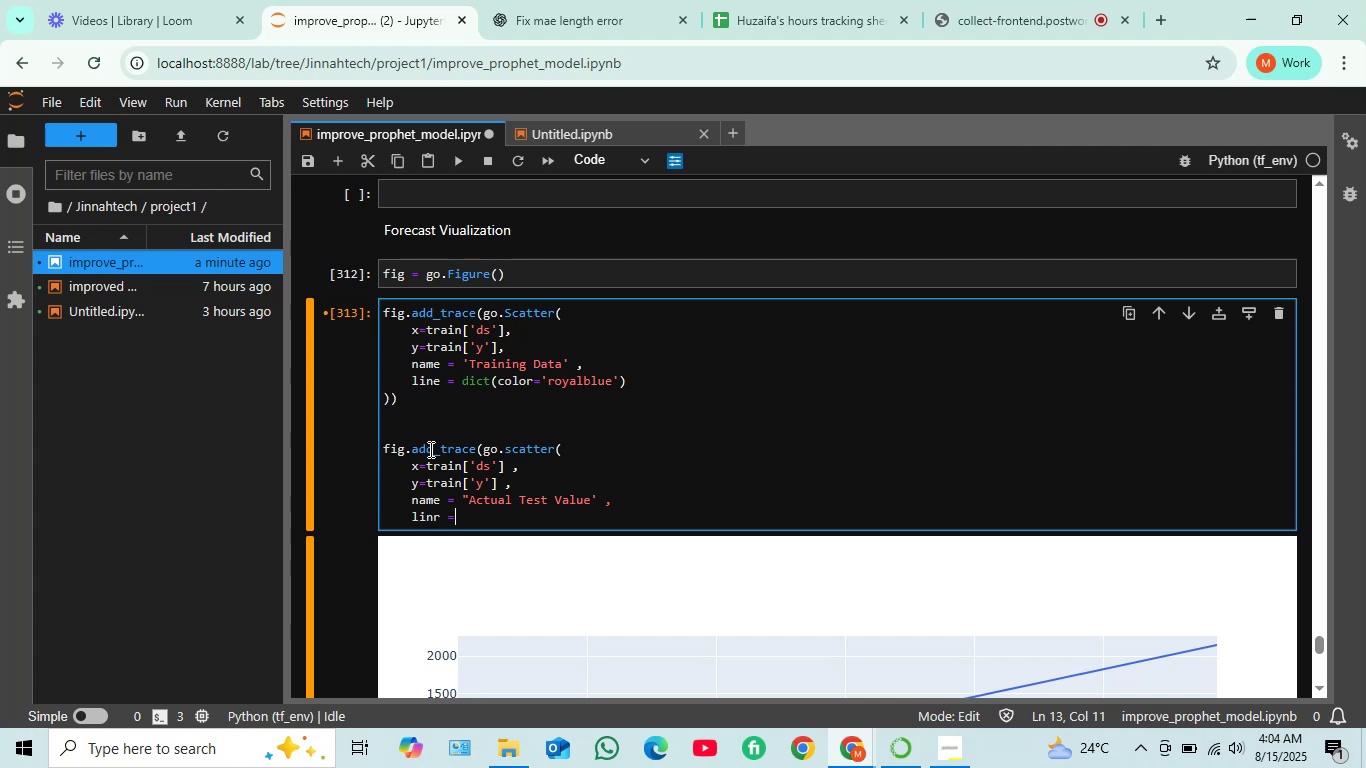 
key(ArrowLeft)
 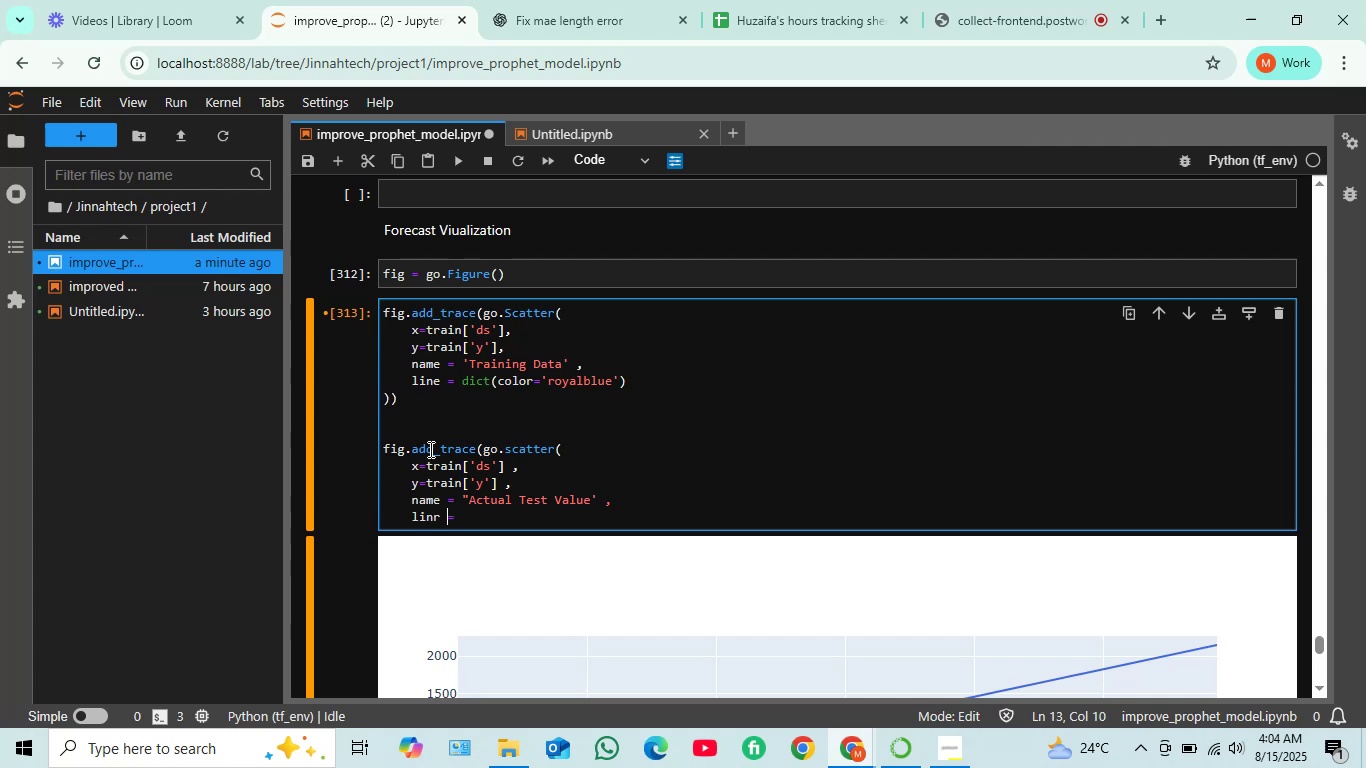 
key(ArrowLeft)
 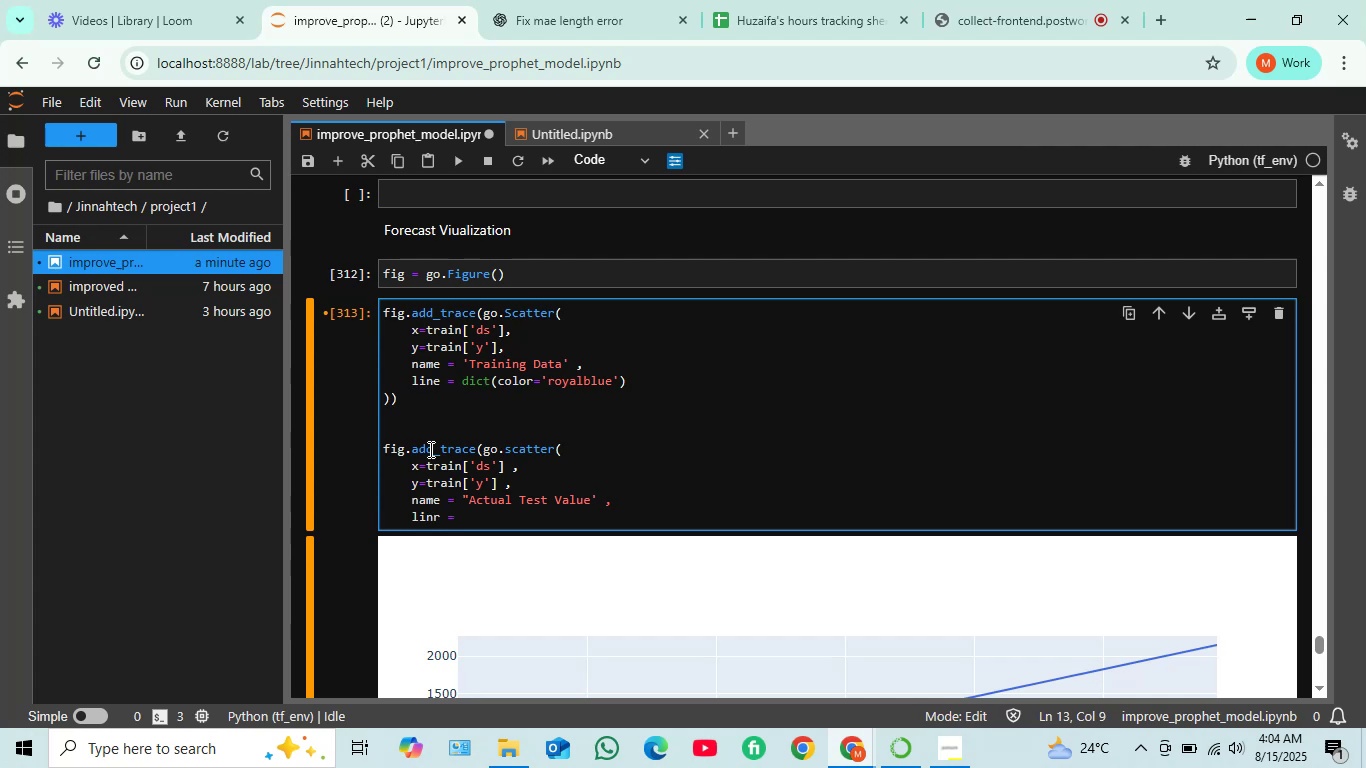 
key(Backspace)
 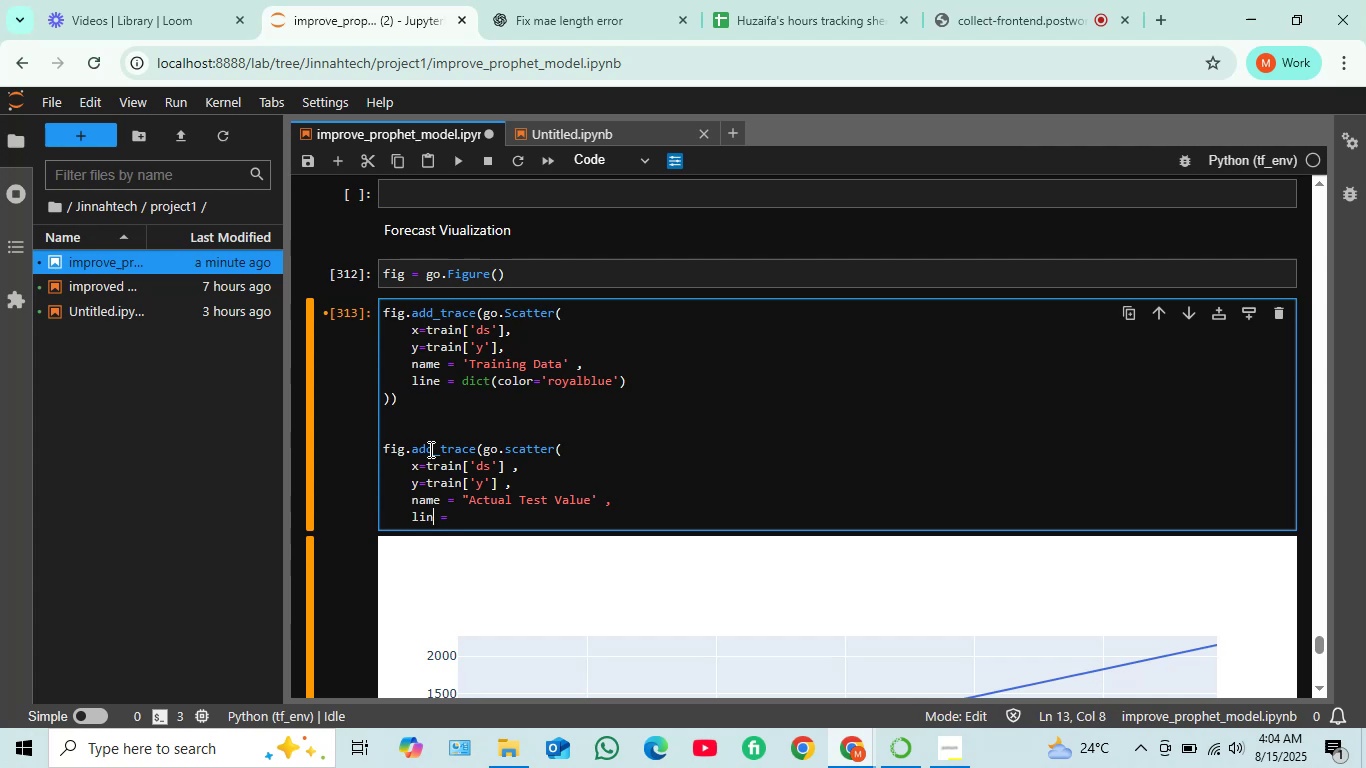 
key(E)
 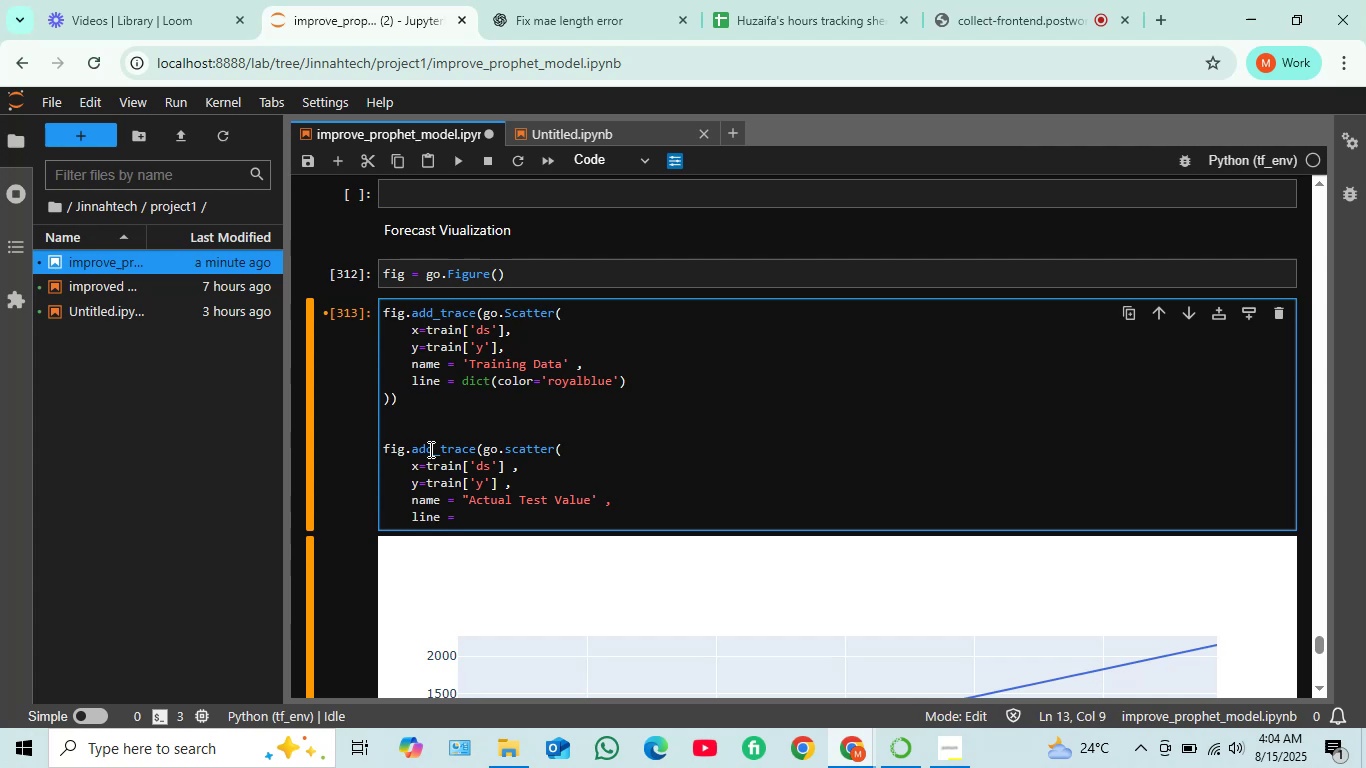 
key(ArrowRight)
 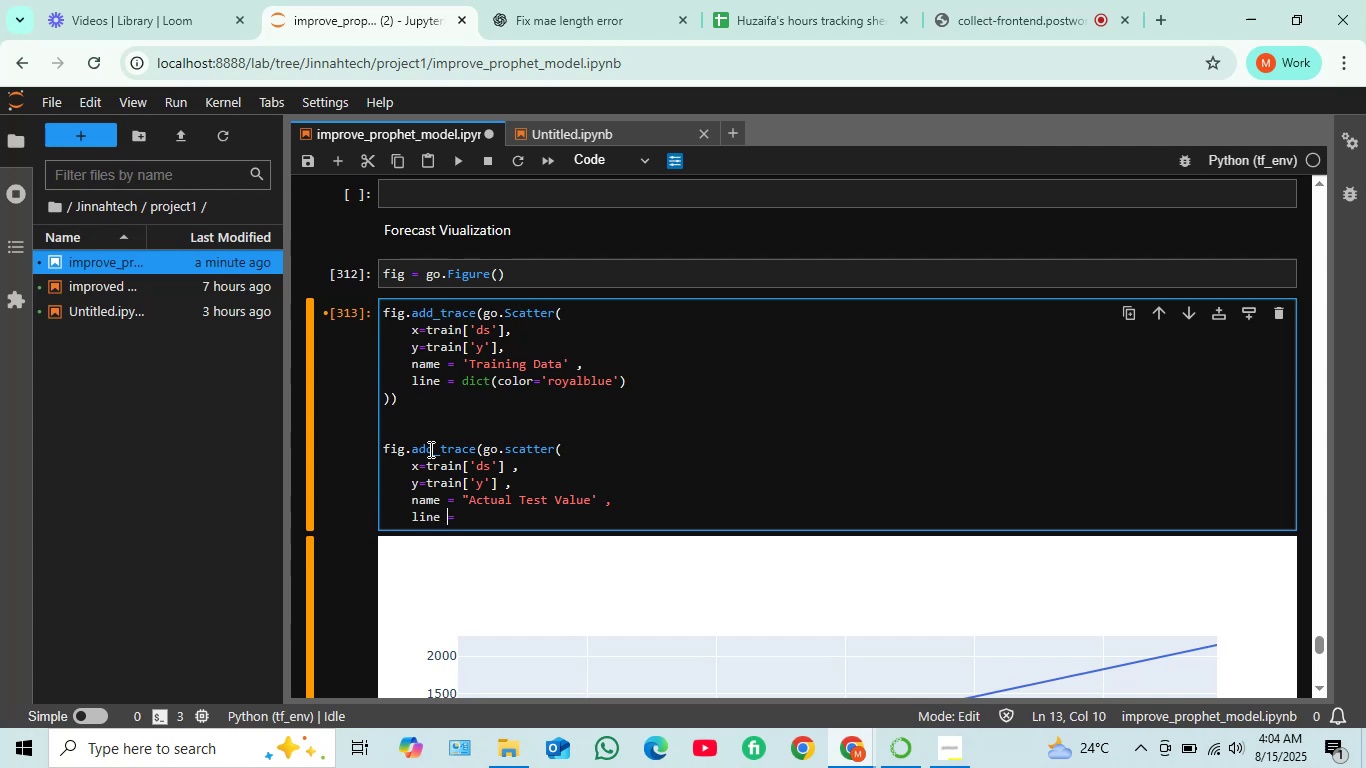 
key(ArrowRight)
 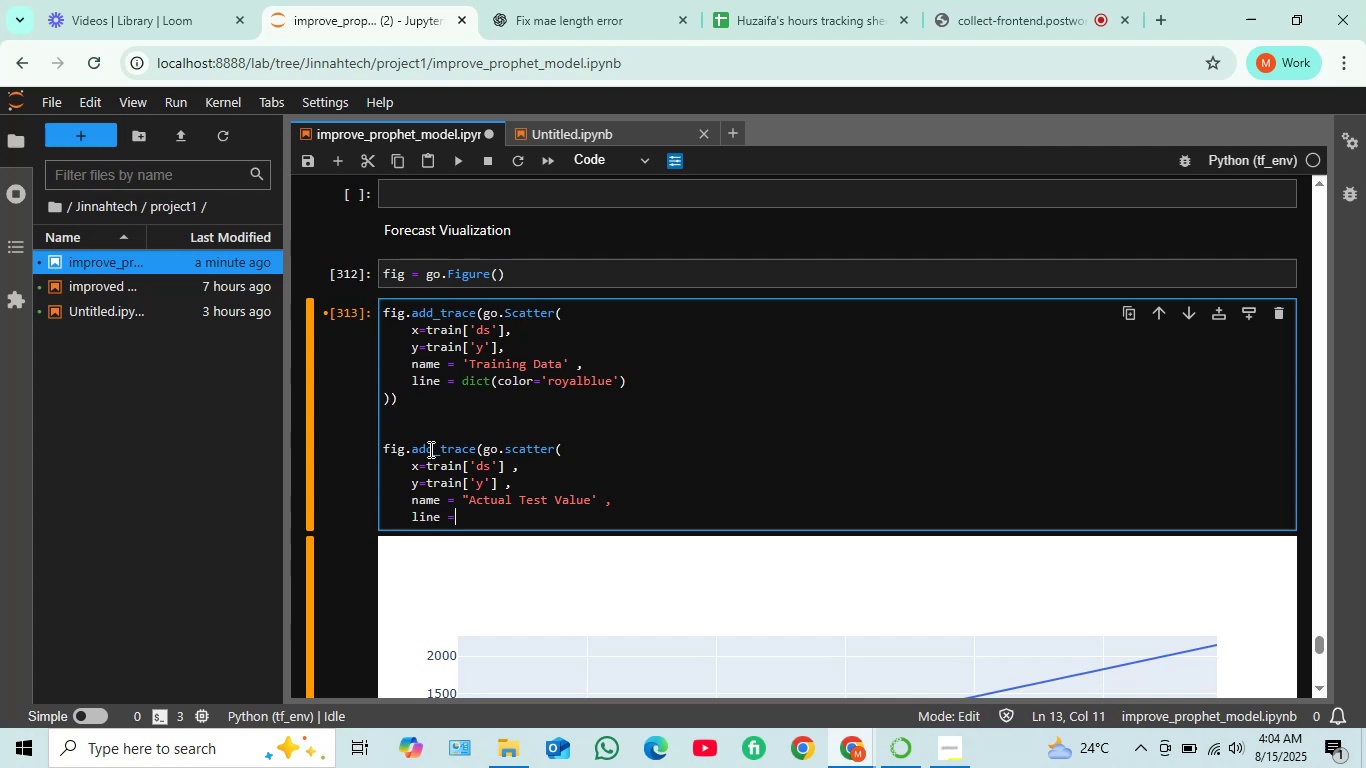 
type("dict(col)
key(Backspace)
key(Backspace)
key(Backspace)
type('color)
 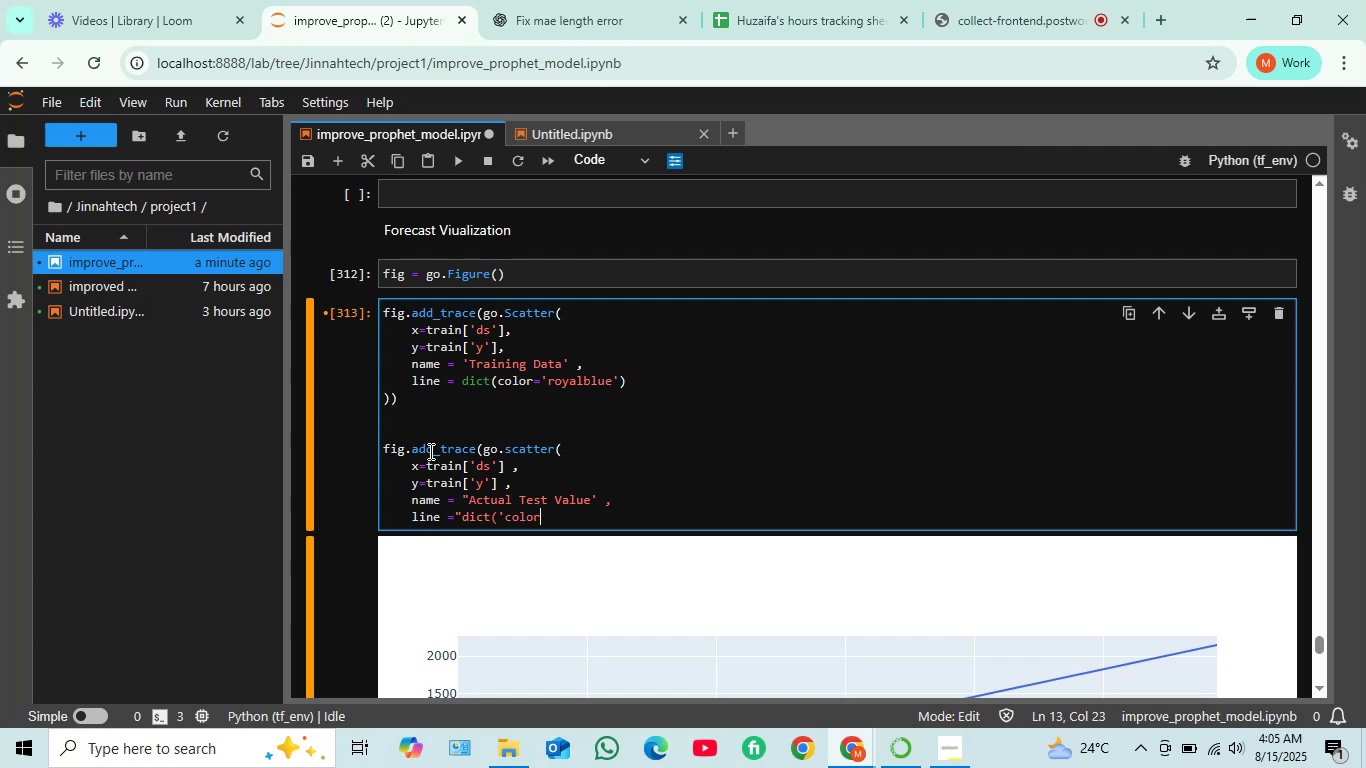 
key(ArrowLeft)
 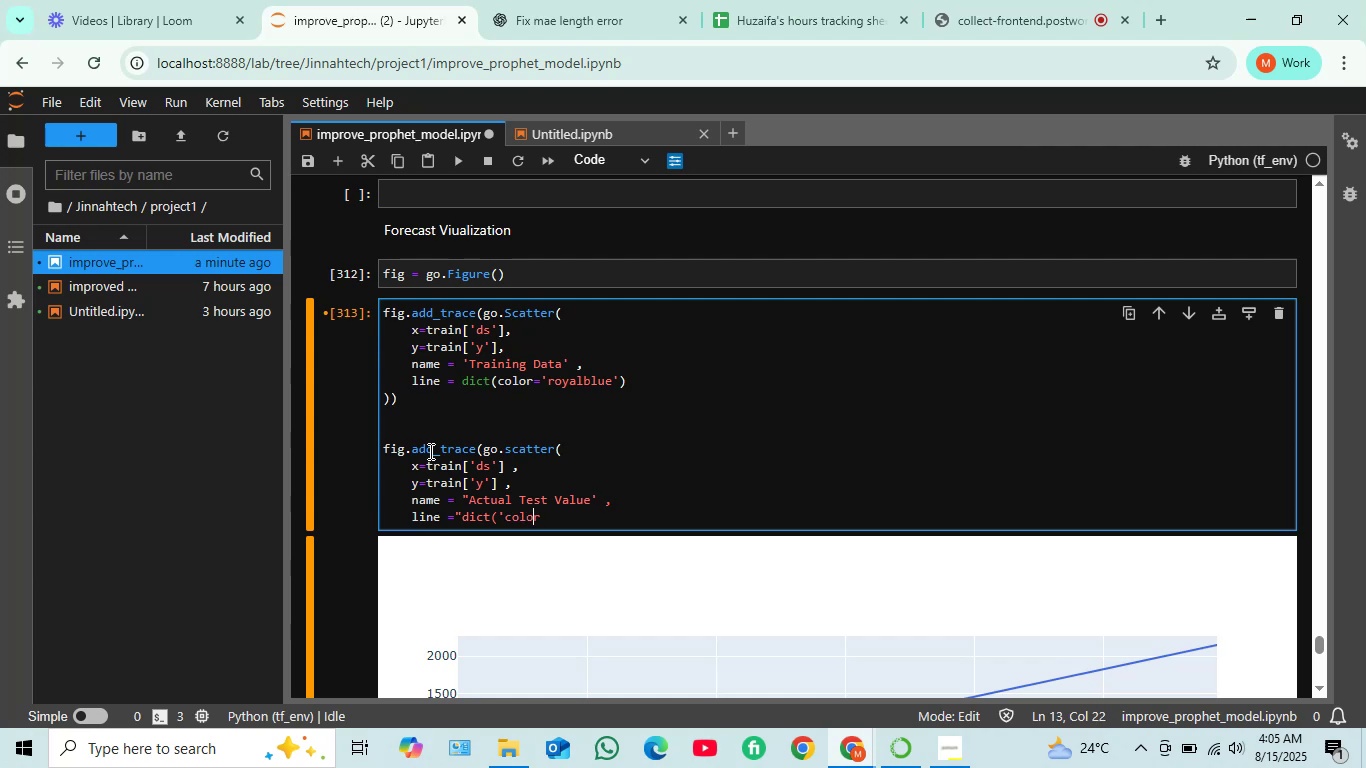 
key(ArrowLeft)
 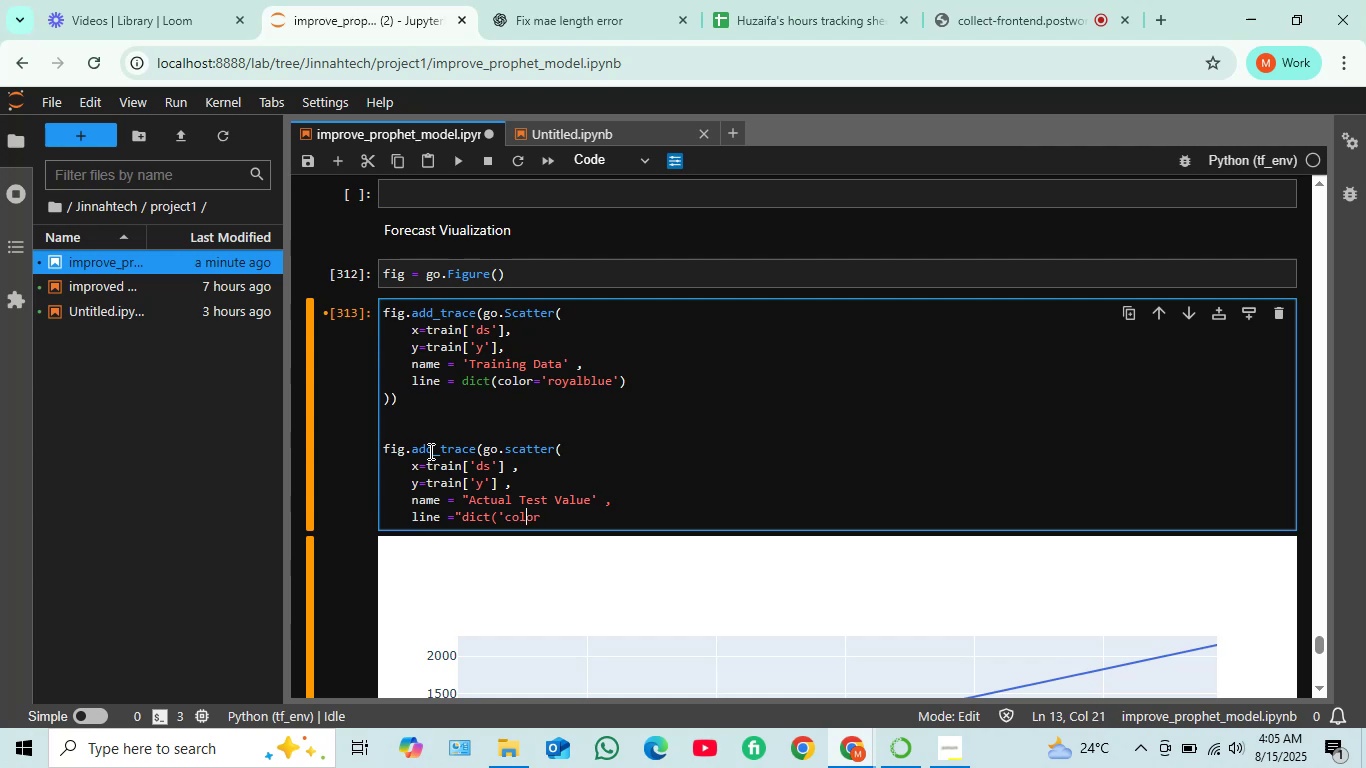 
key(ArrowLeft)
 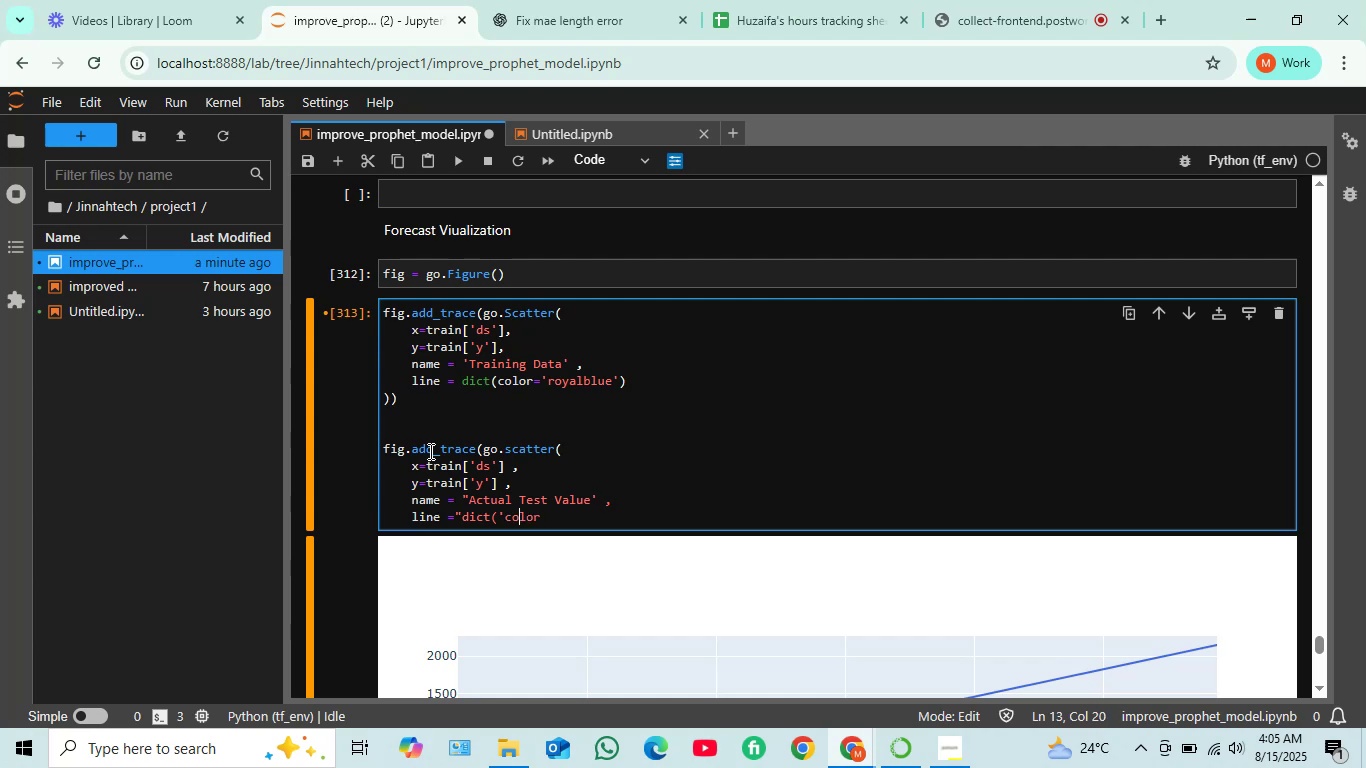 
key(ArrowLeft)
 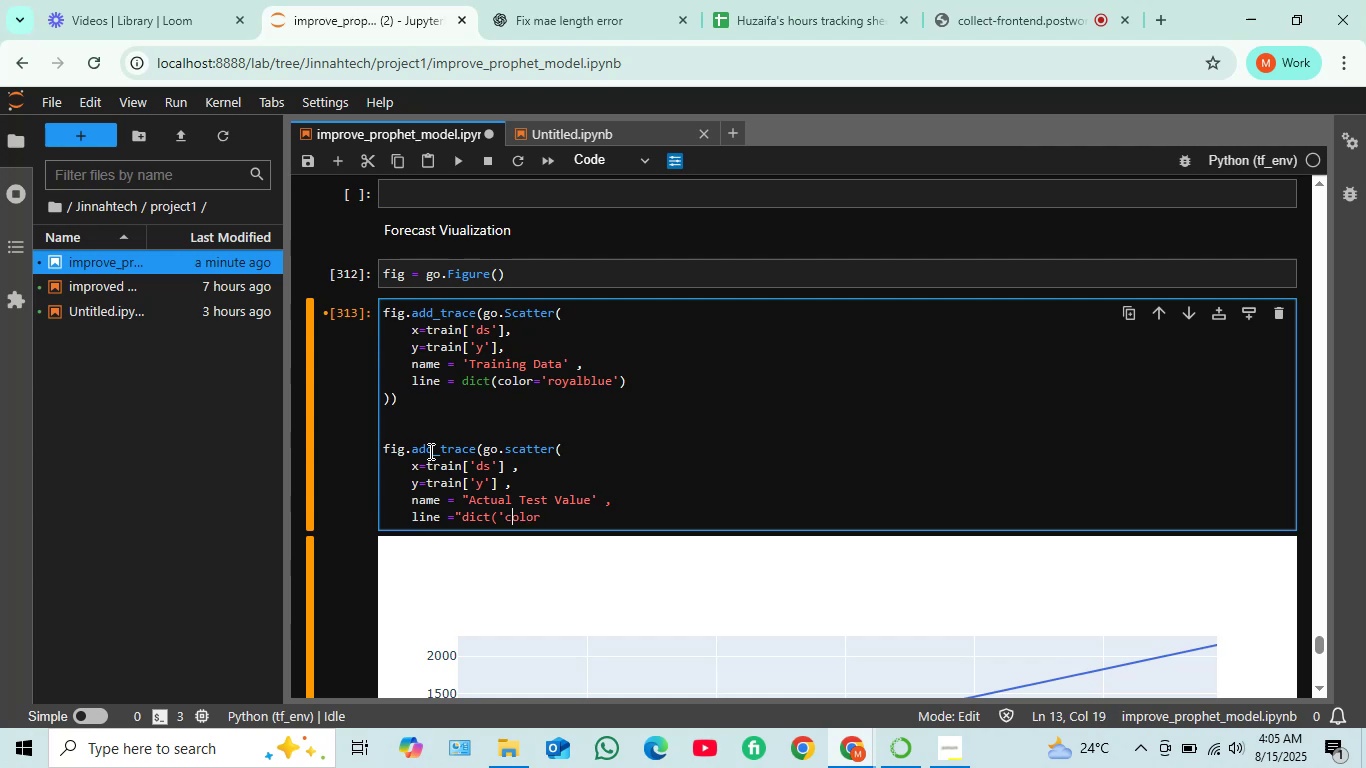 
key(ArrowLeft)
 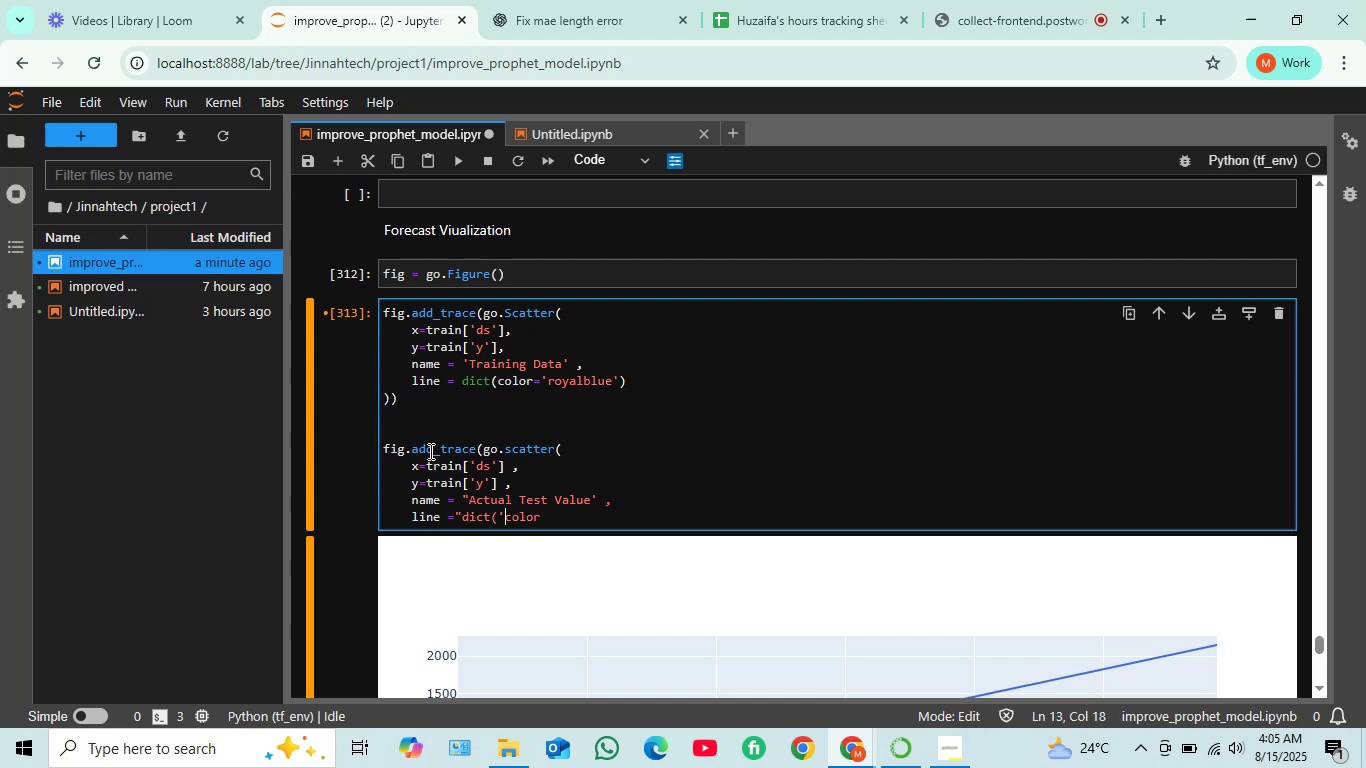 
key(Backspace)
 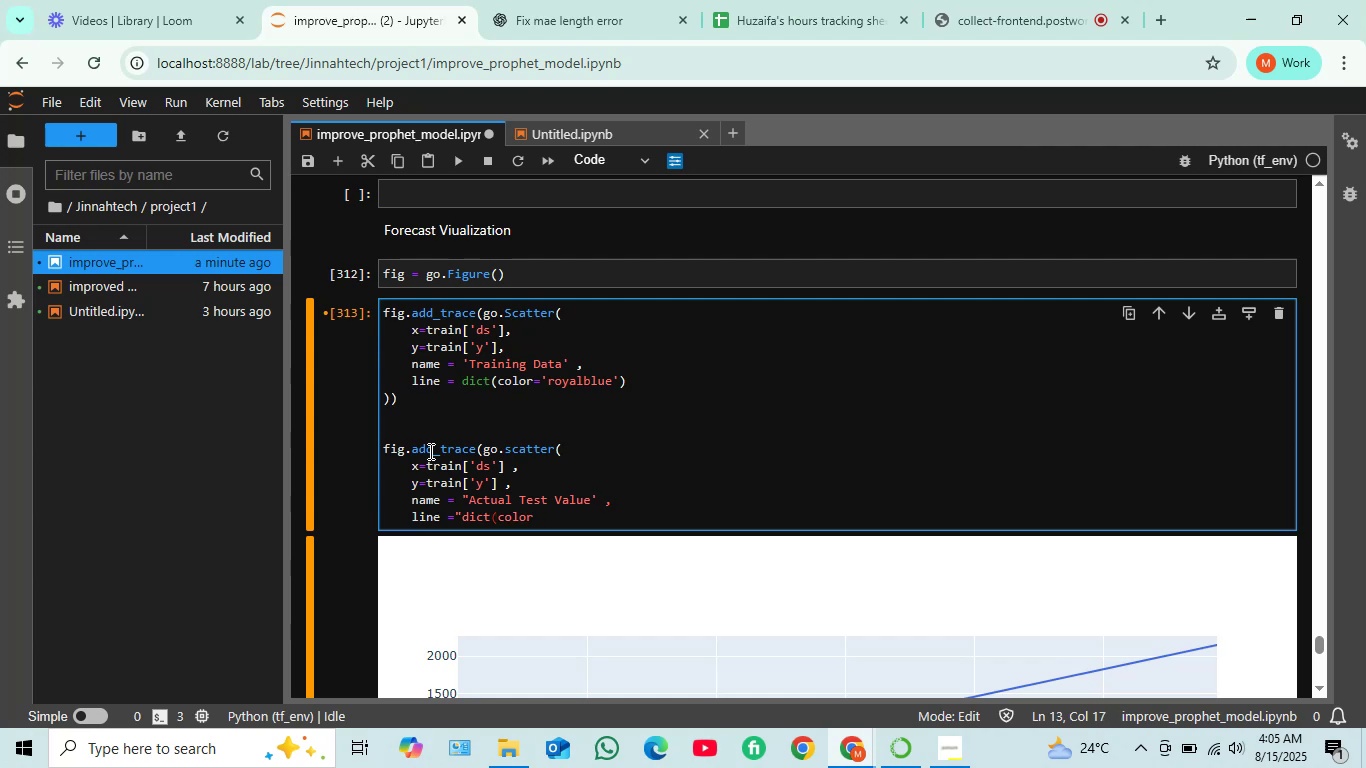 
key(ArrowLeft)
 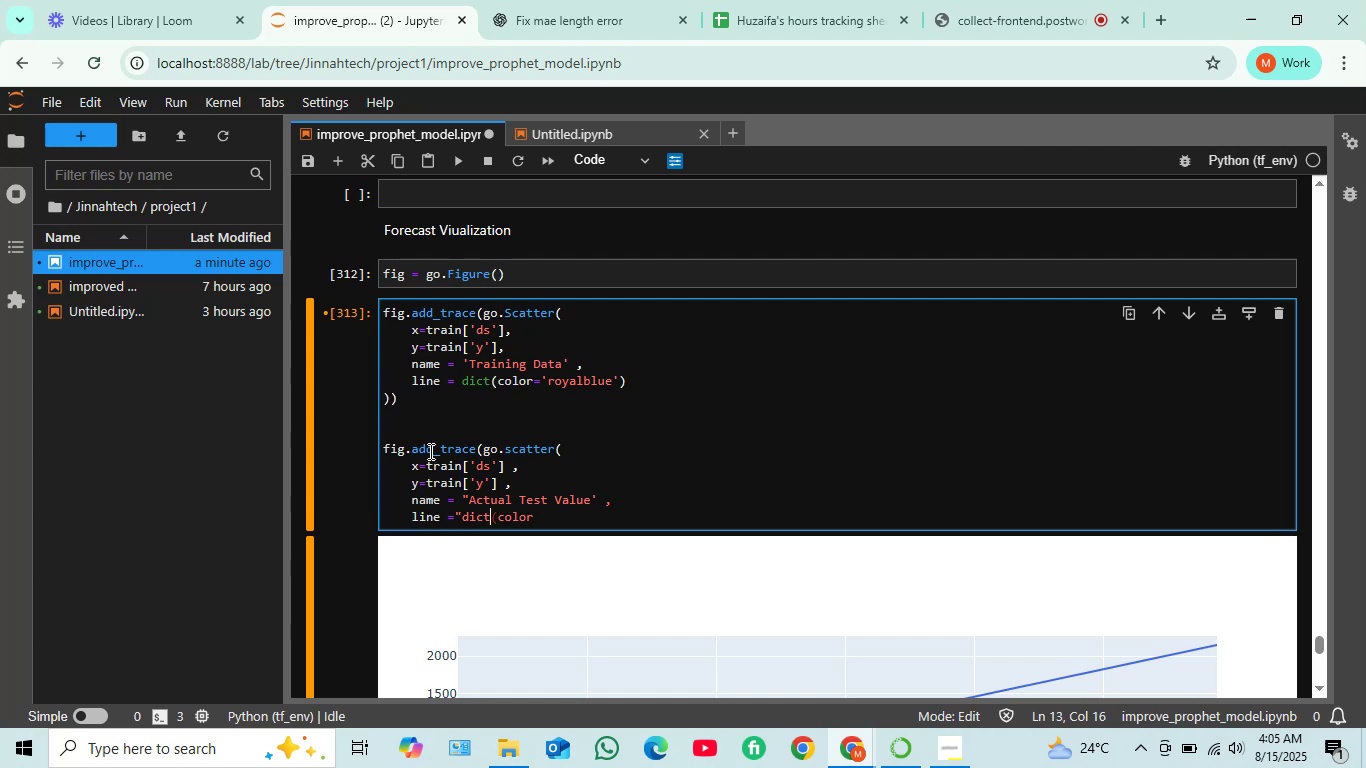 
key(ArrowLeft)
 